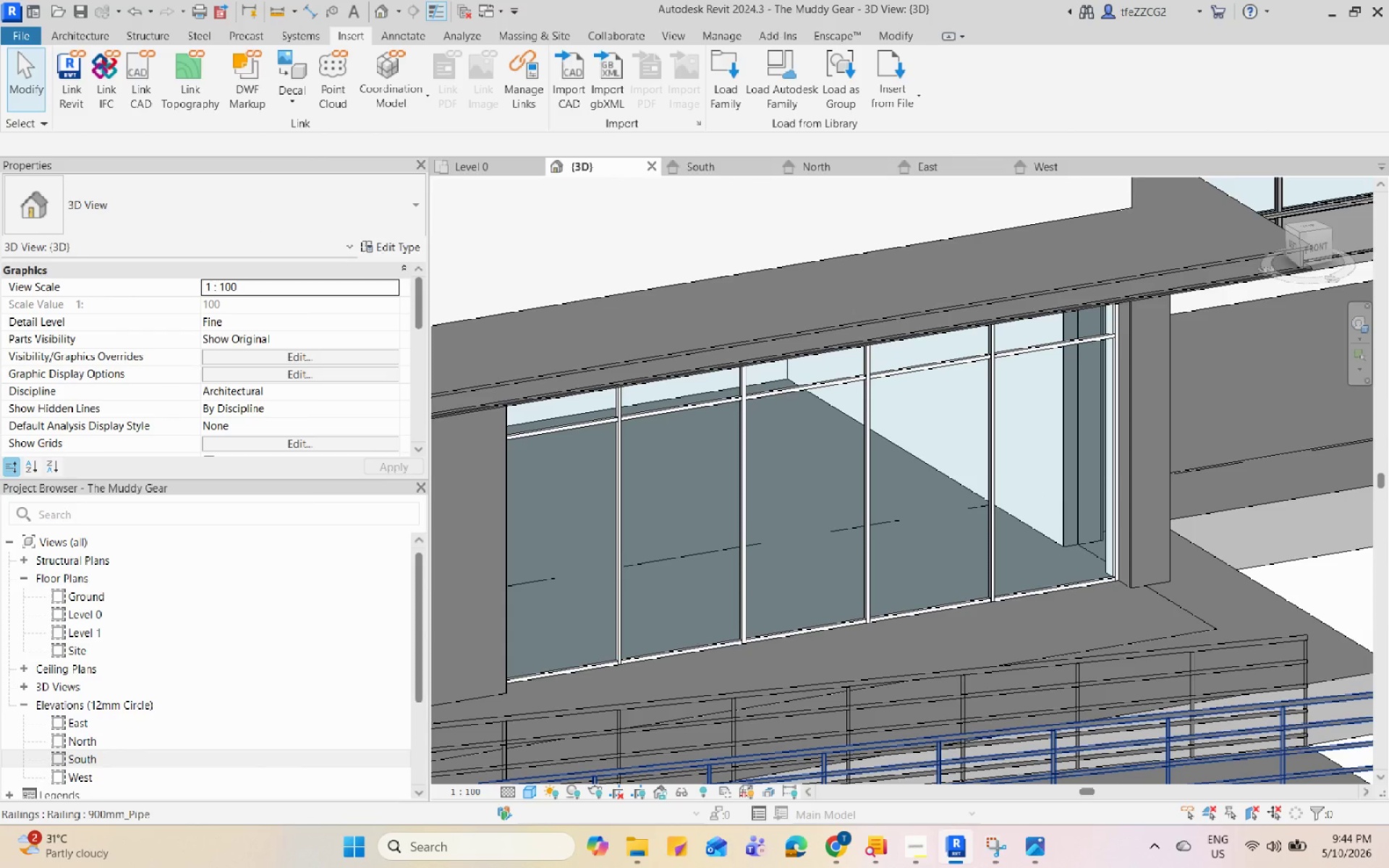 
wait(5.38)
 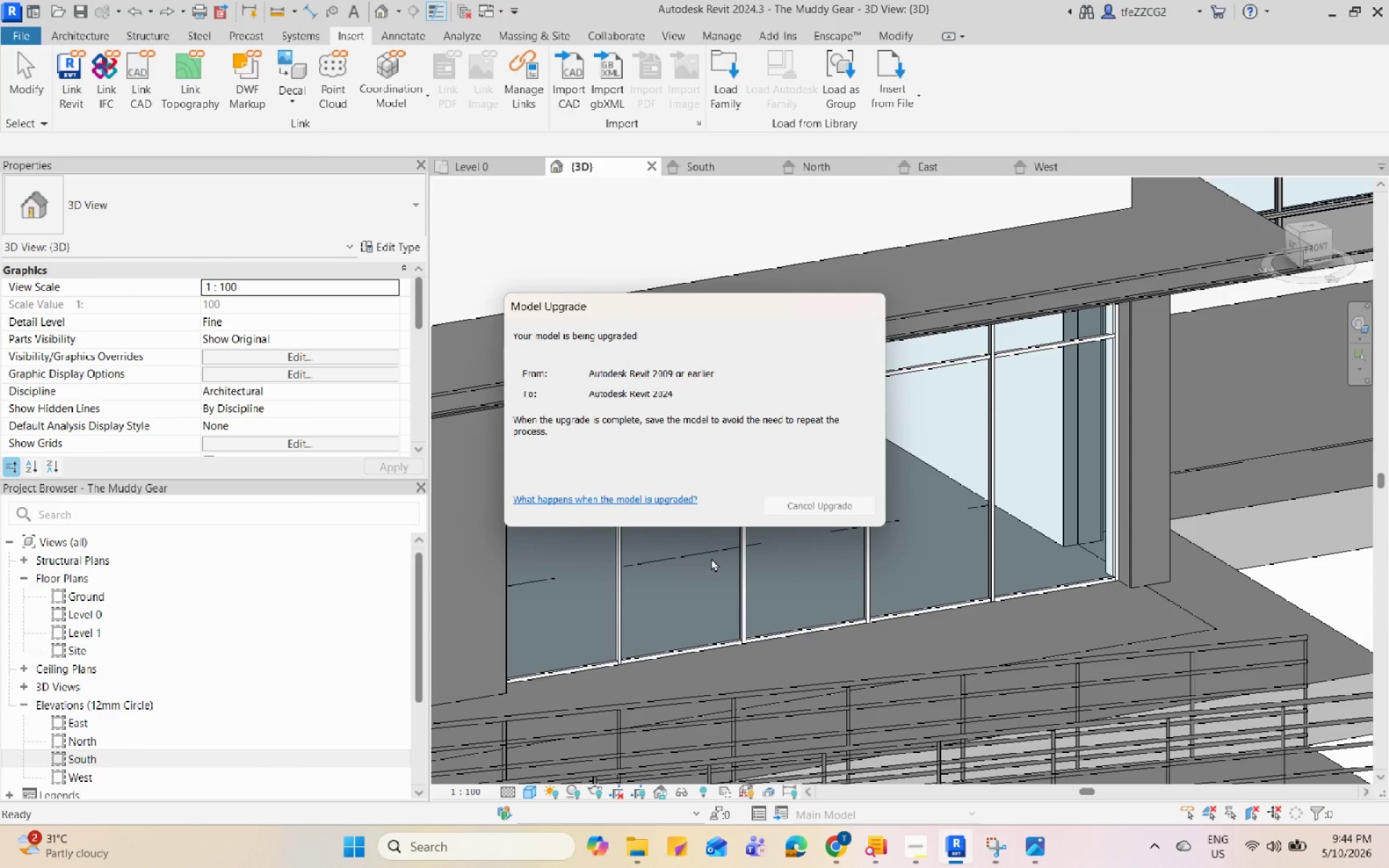 
scroll: coordinate [732, 637], scroll_direction: up, amount: 4.0
 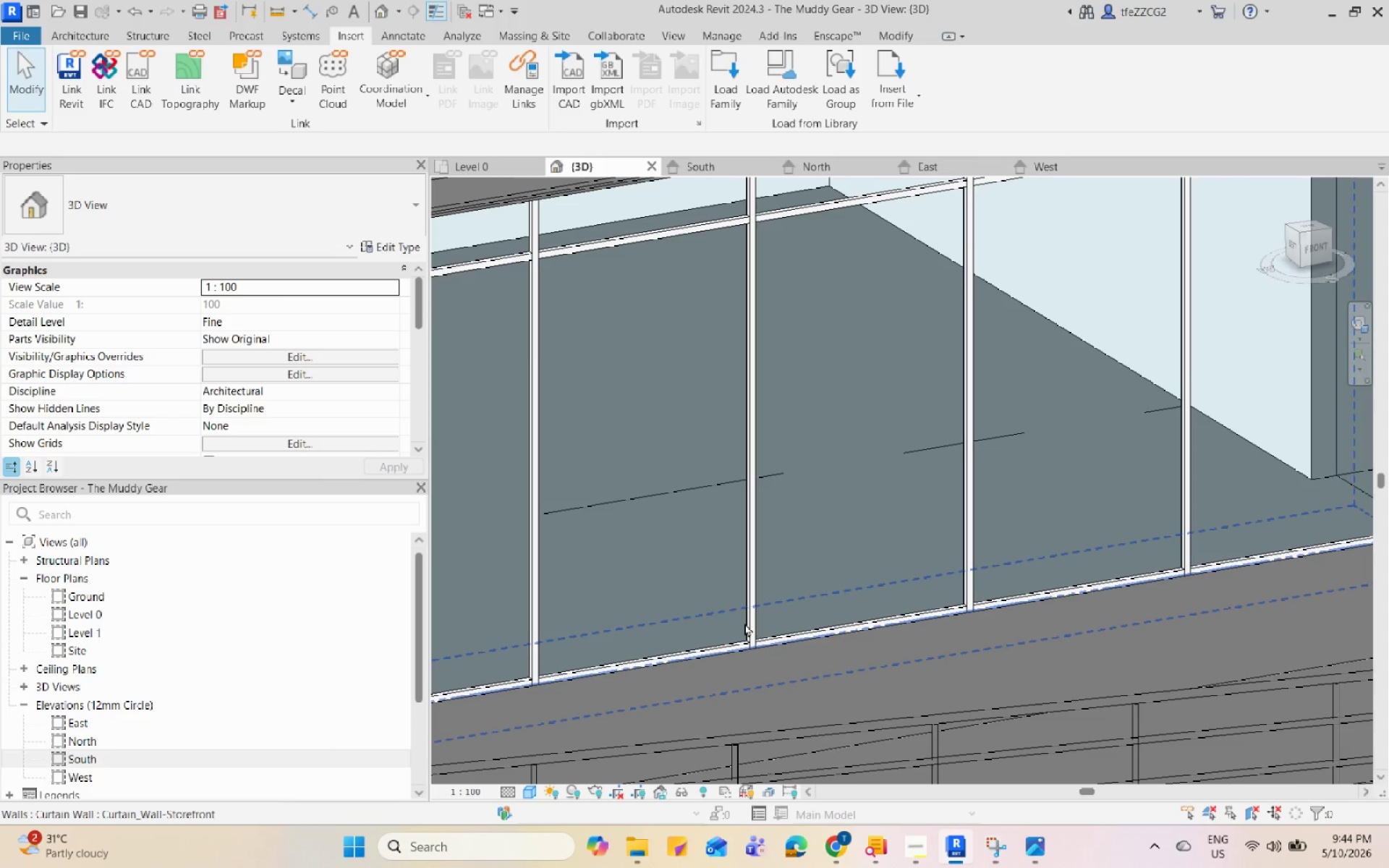 
key(Tab)
 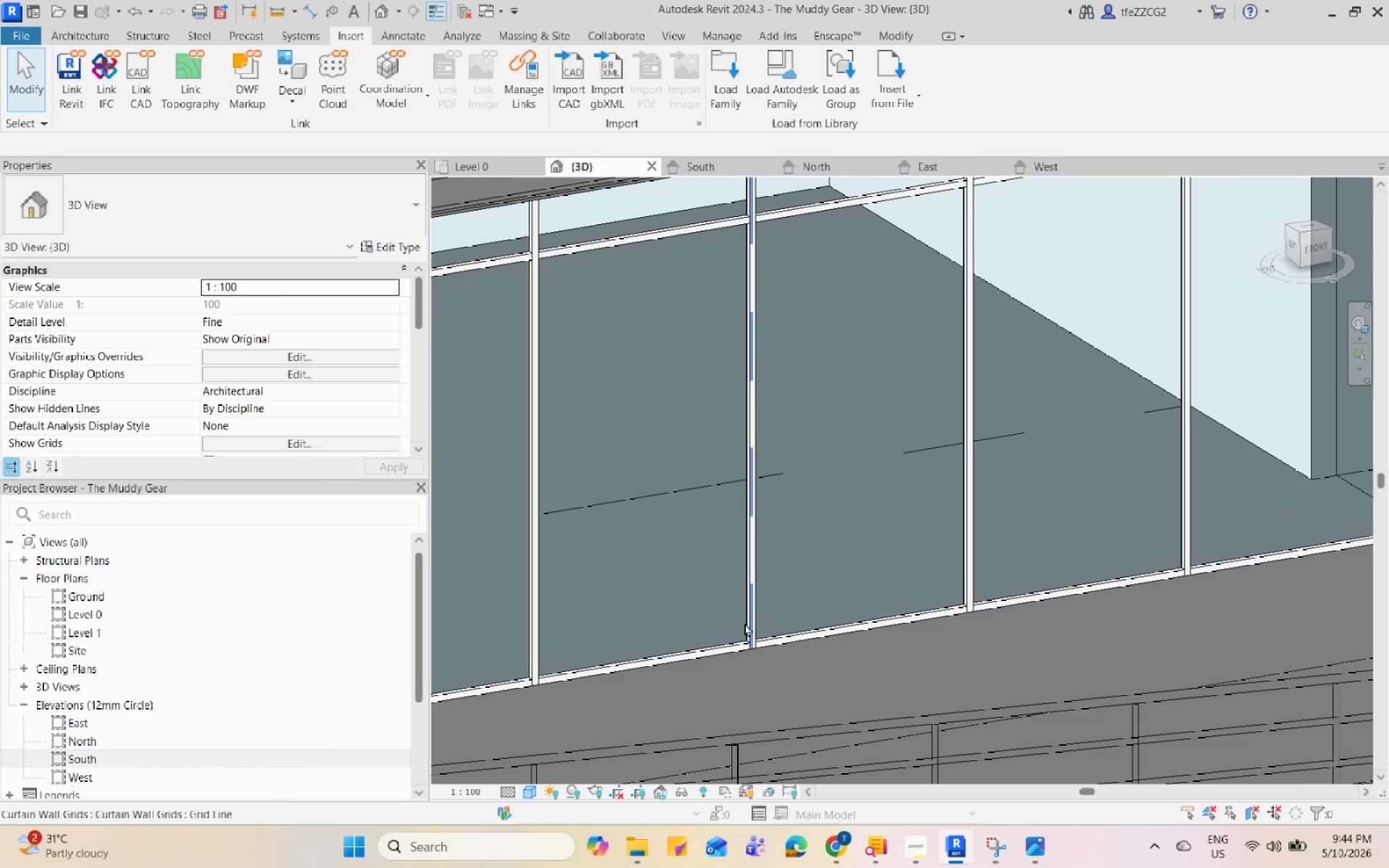 
key(Tab)
 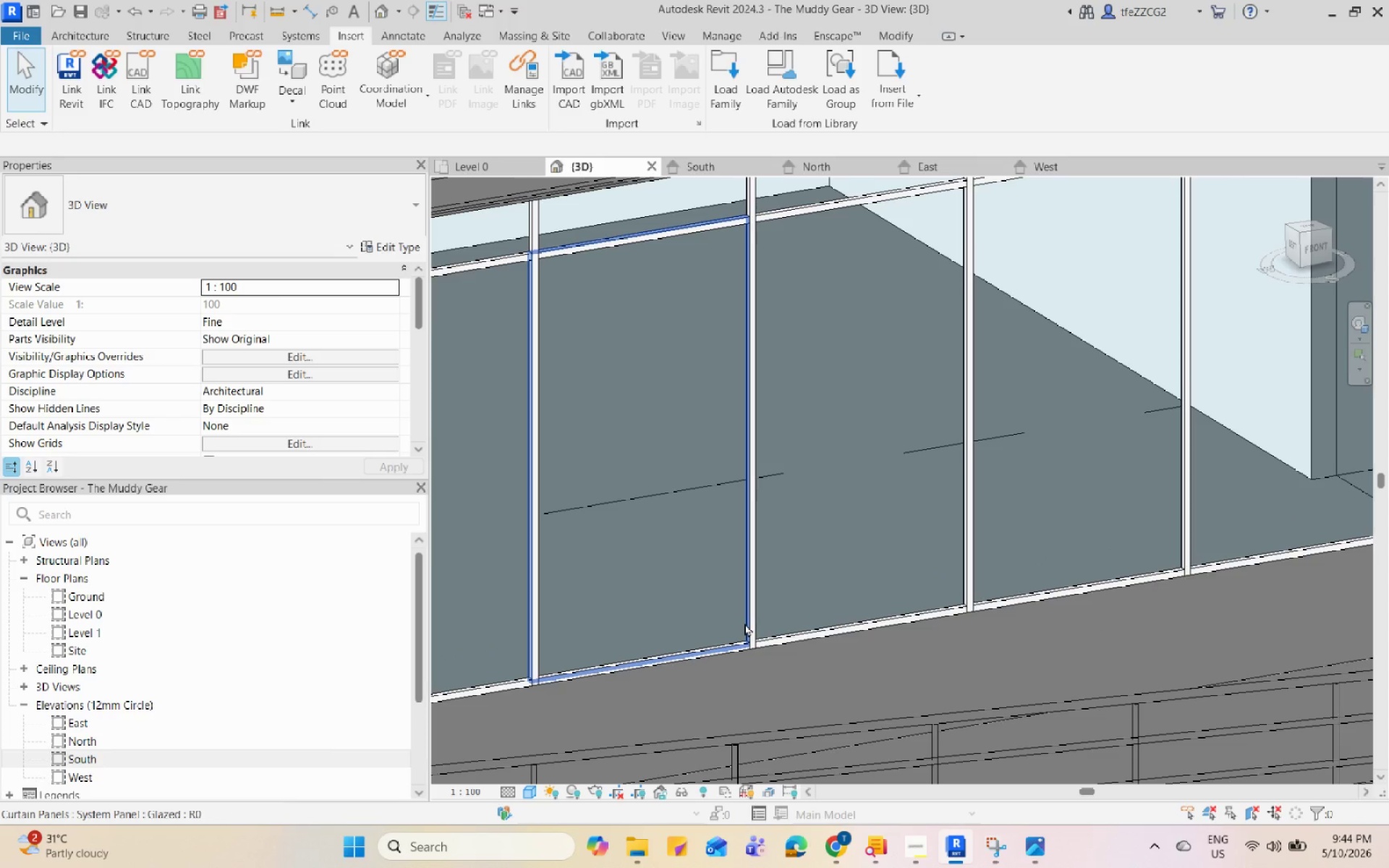 
left_click([744, 623])
 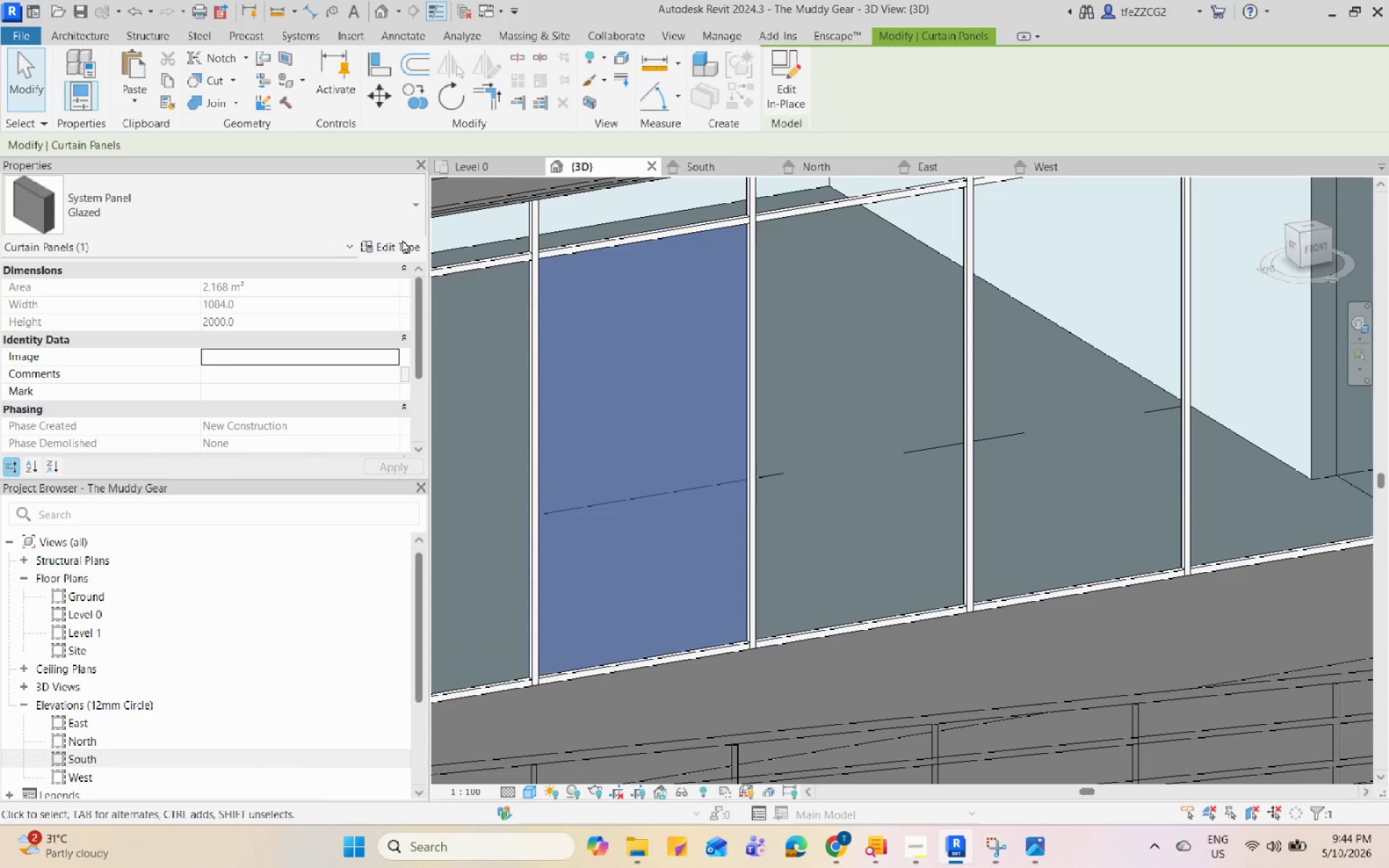 
left_click([403, 248])
 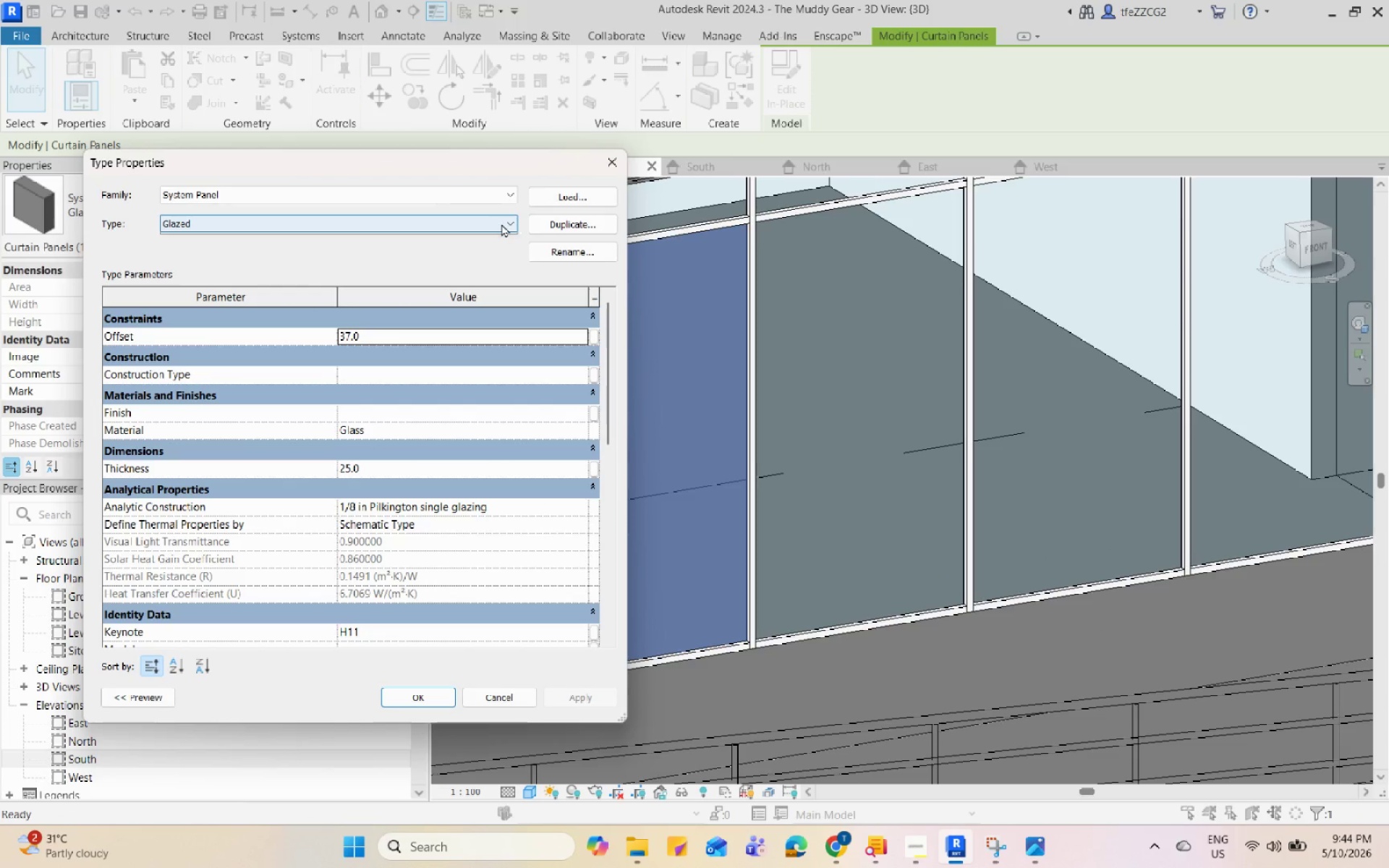 
double_click([501, 224])
 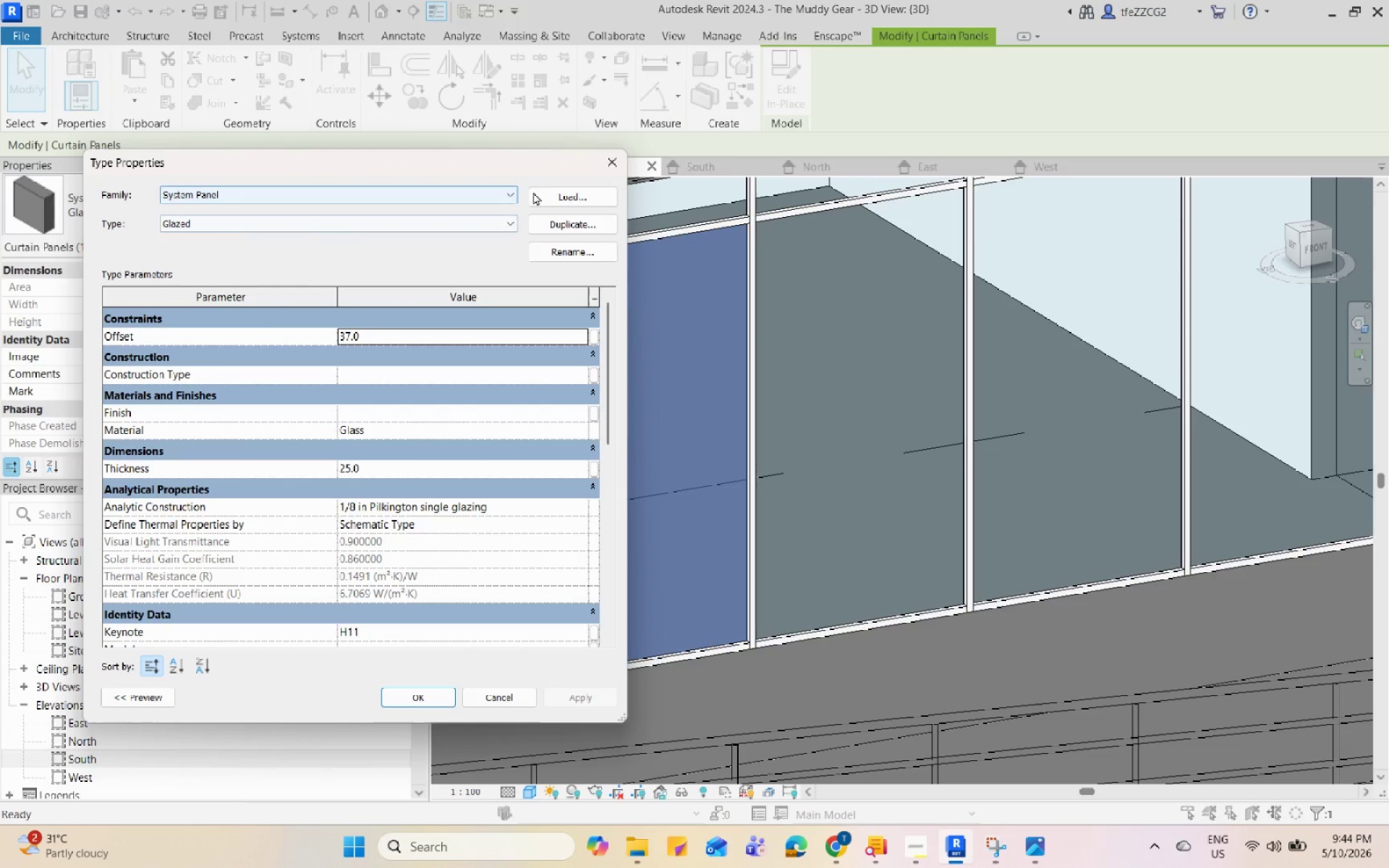 
left_click([558, 195])
 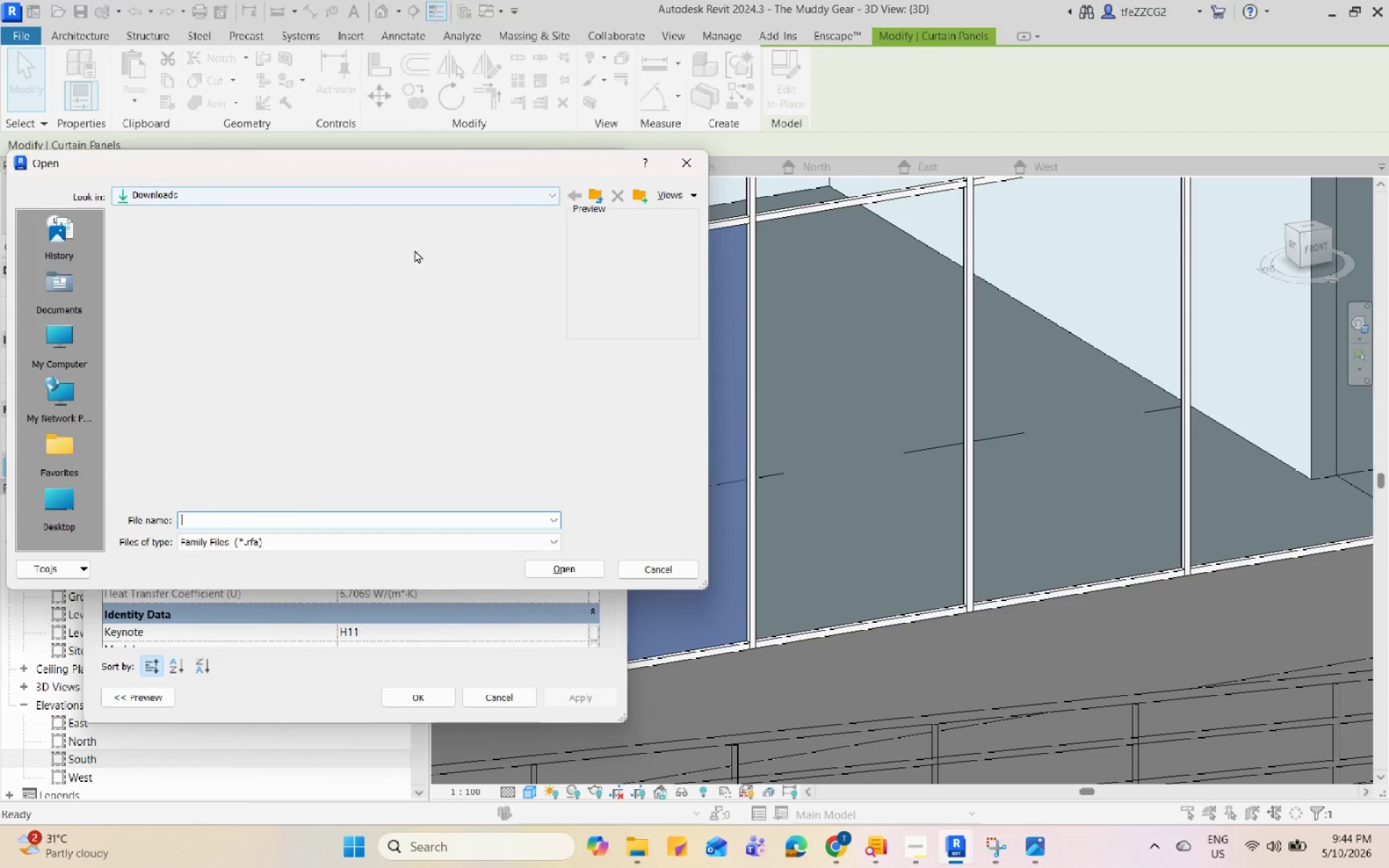 
scroll: coordinate [179, 262], scroll_direction: up, amount: 2.0
 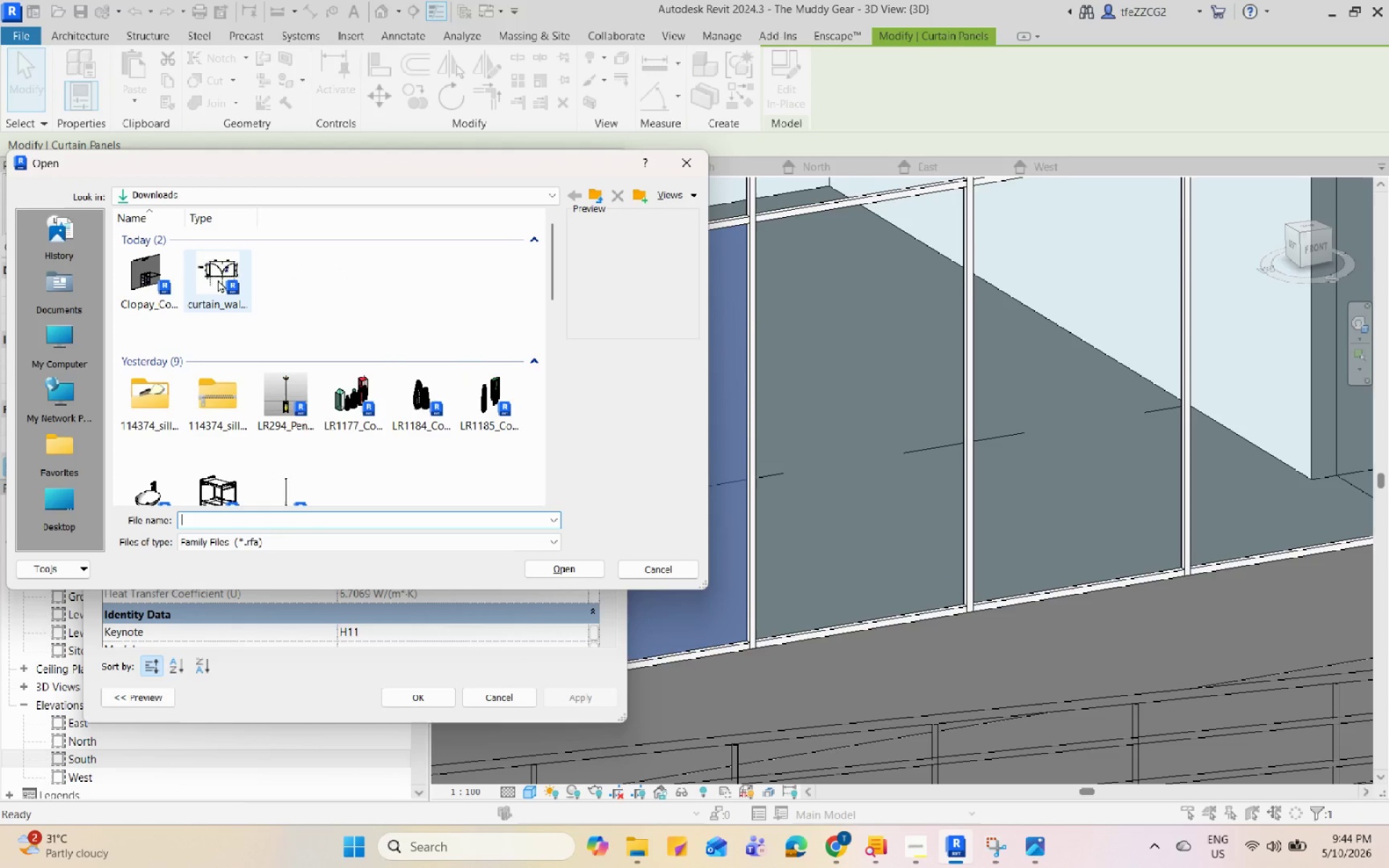 
left_click([218, 279])
 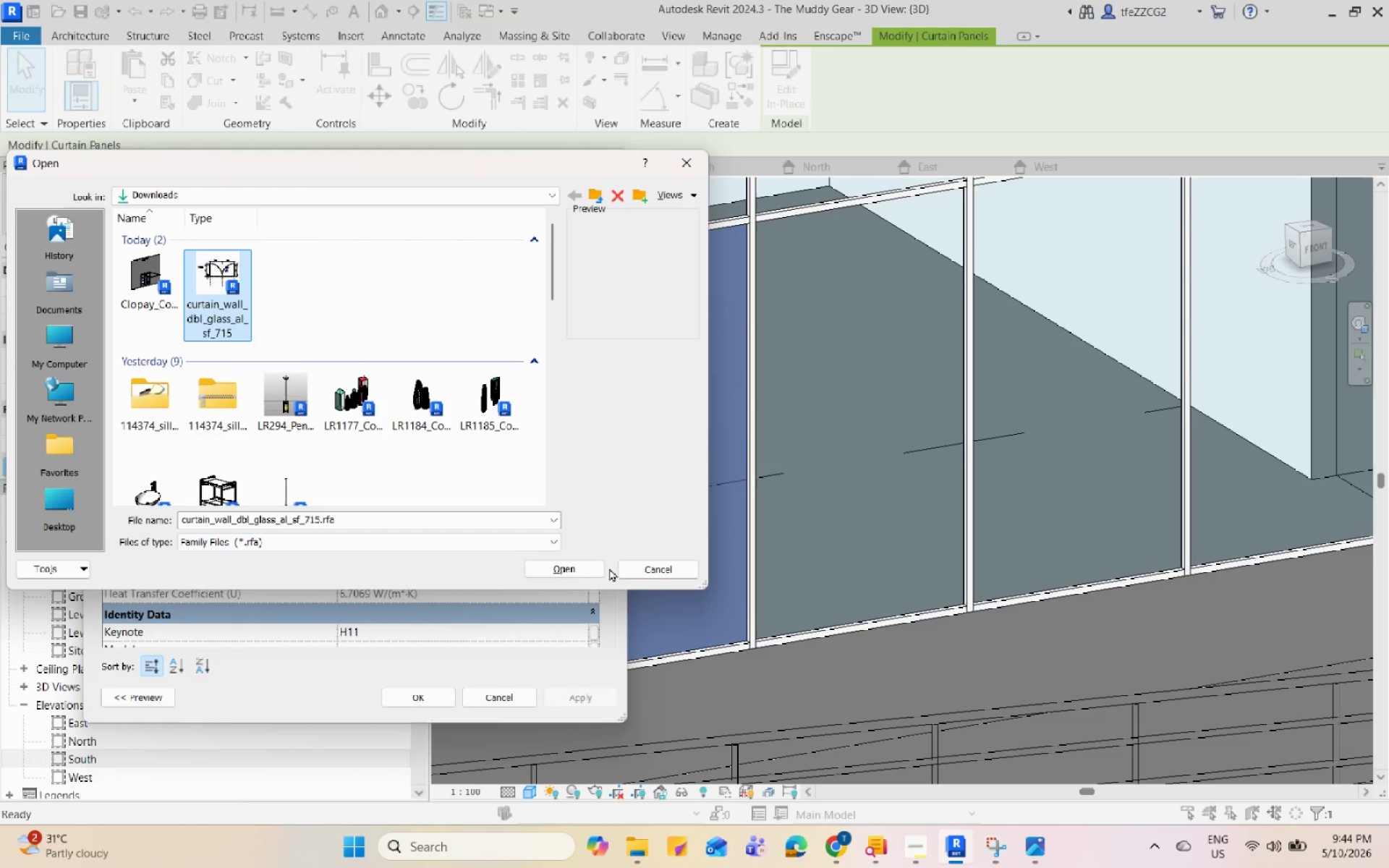 
left_click([588, 571])
 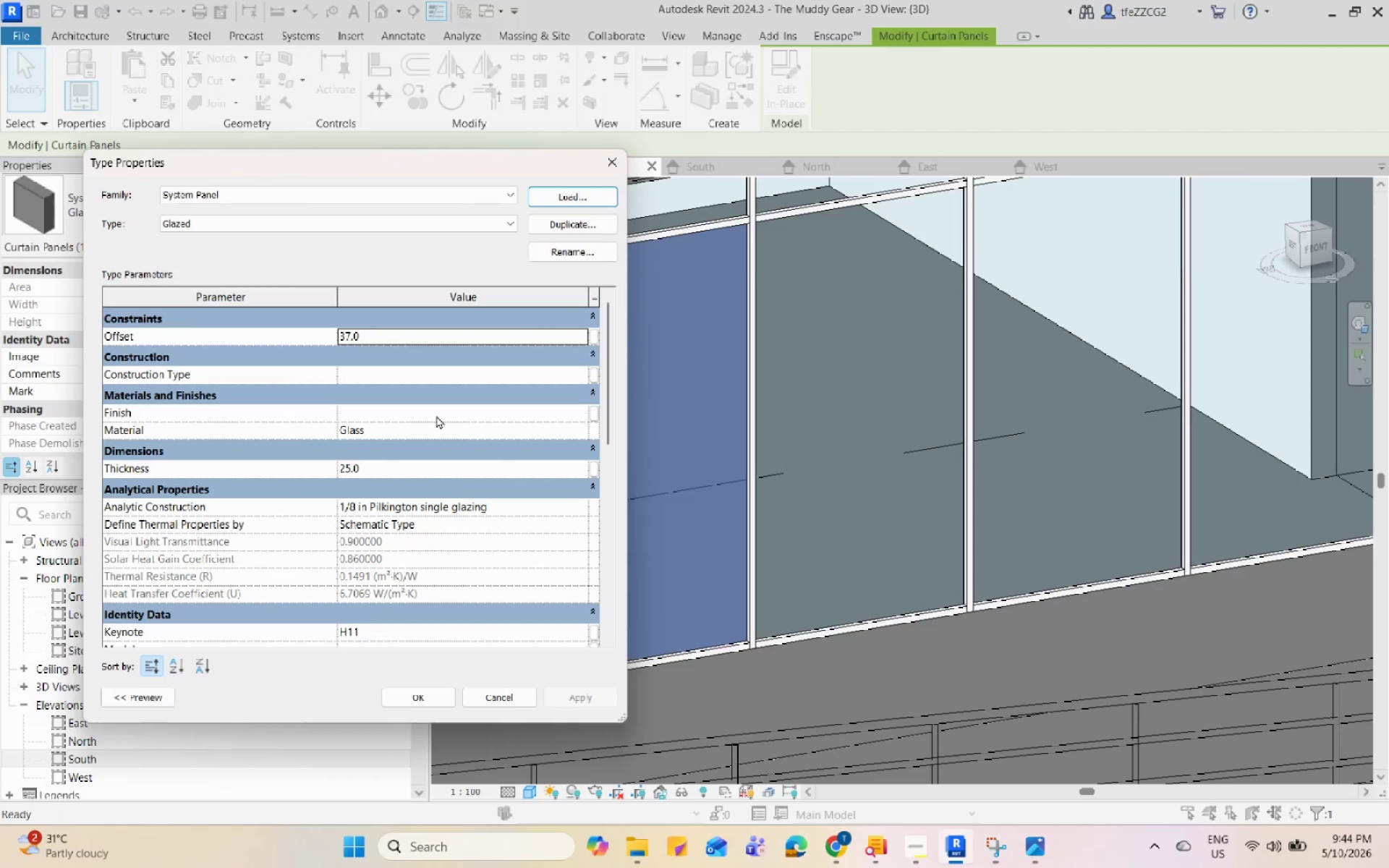 
scroll: coordinate [475, 441], scroll_direction: up, amount: 3.0
 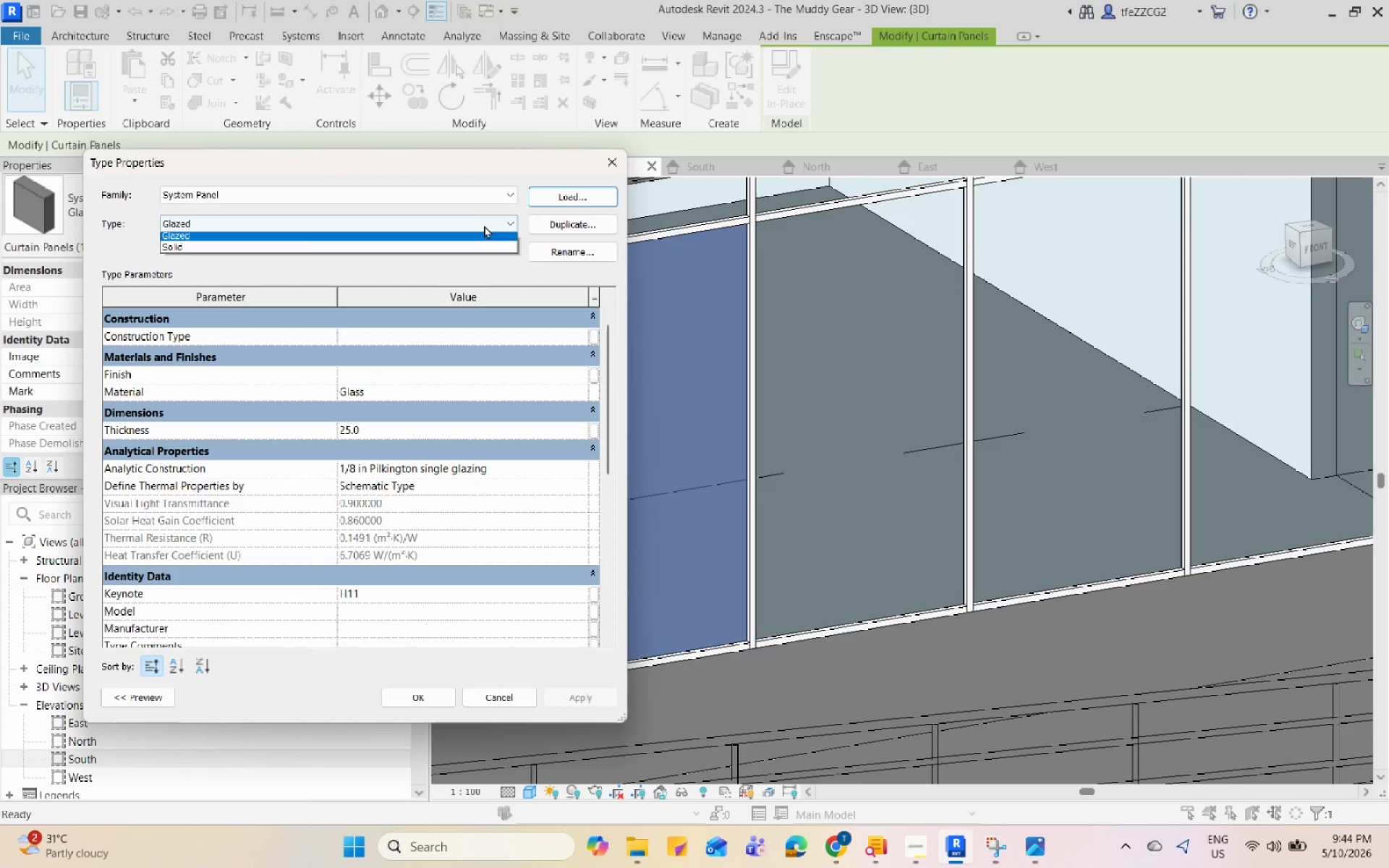 
double_click([485, 224])
 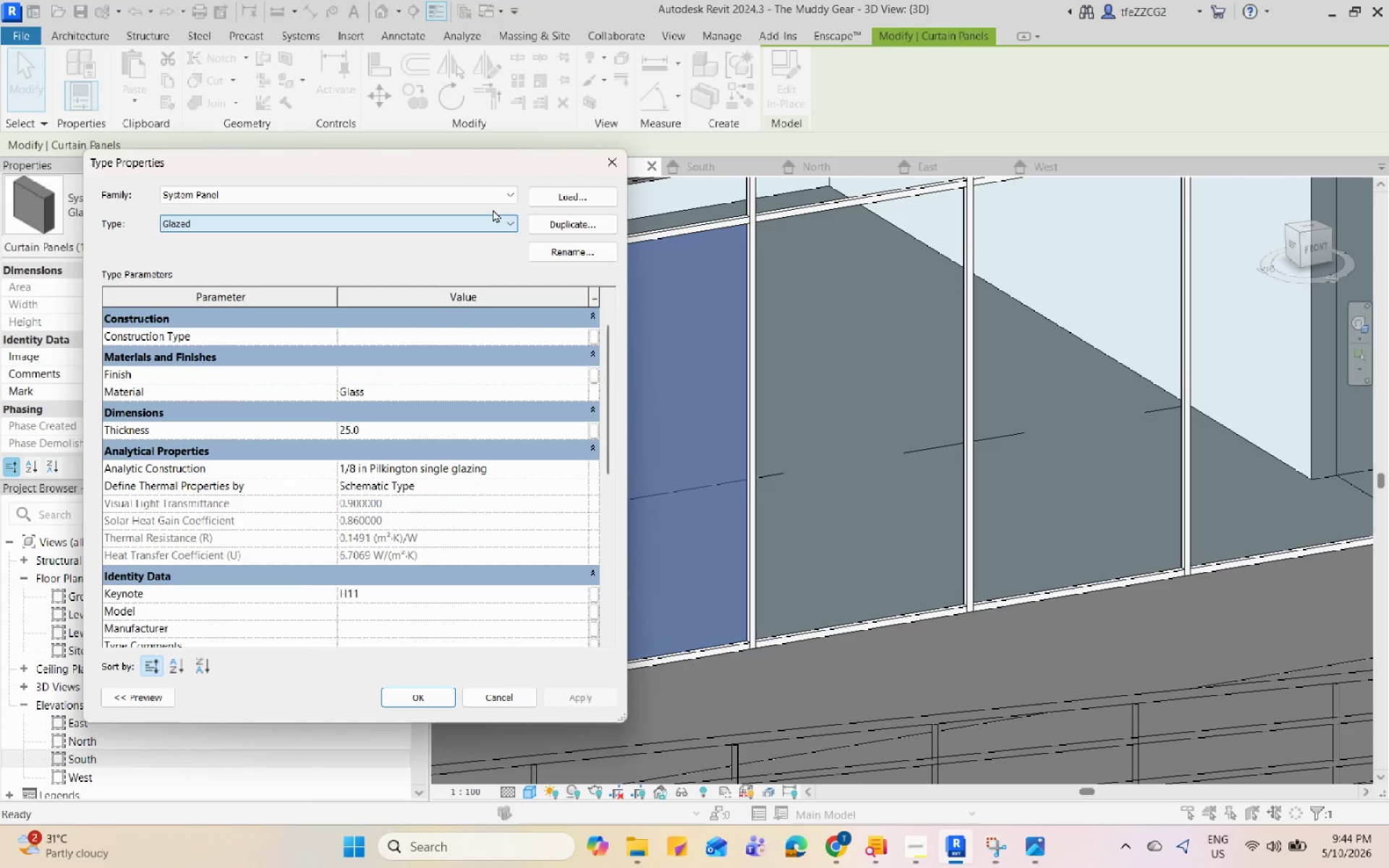 
triple_click([500, 200])
 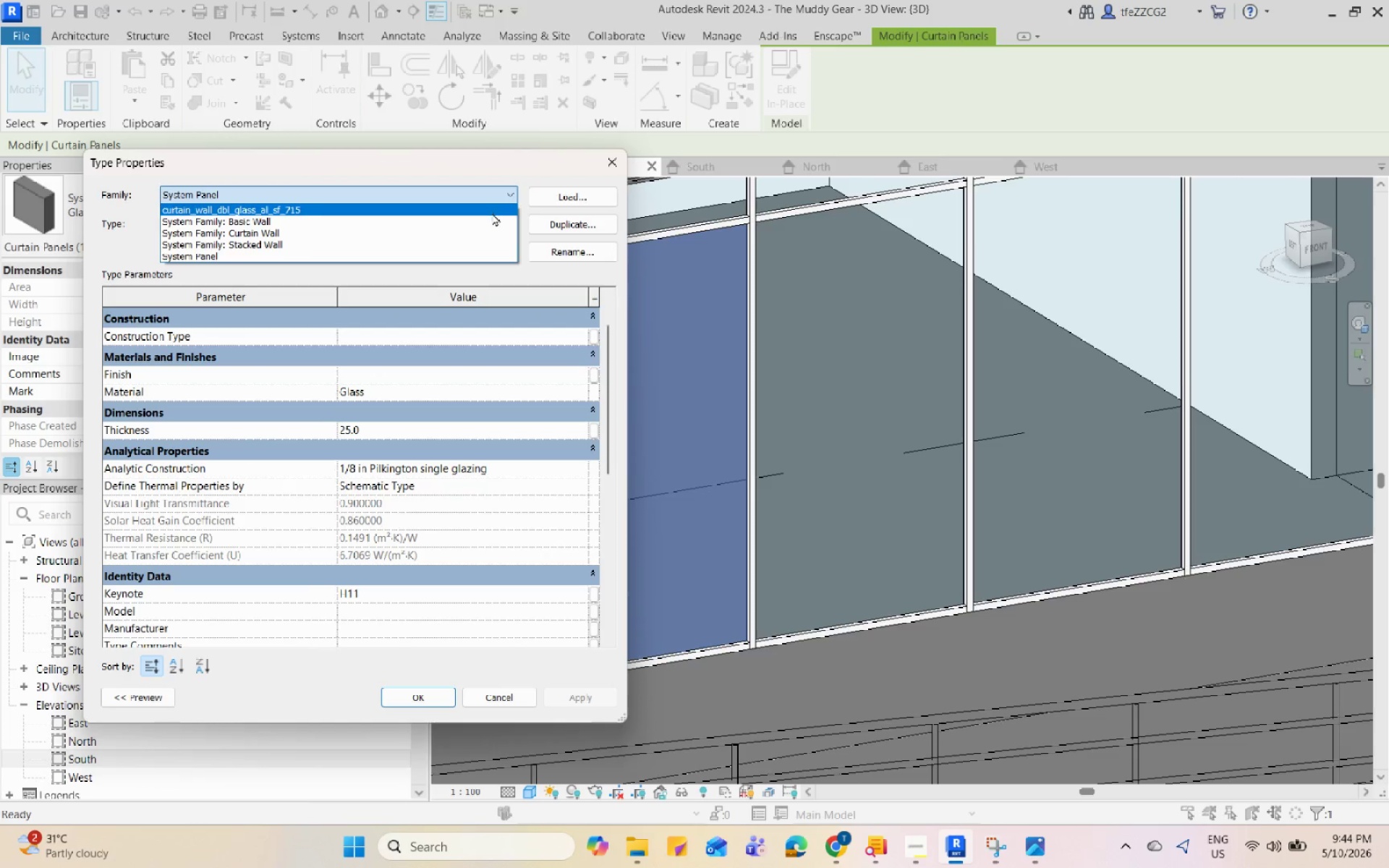 
left_click([494, 214])
 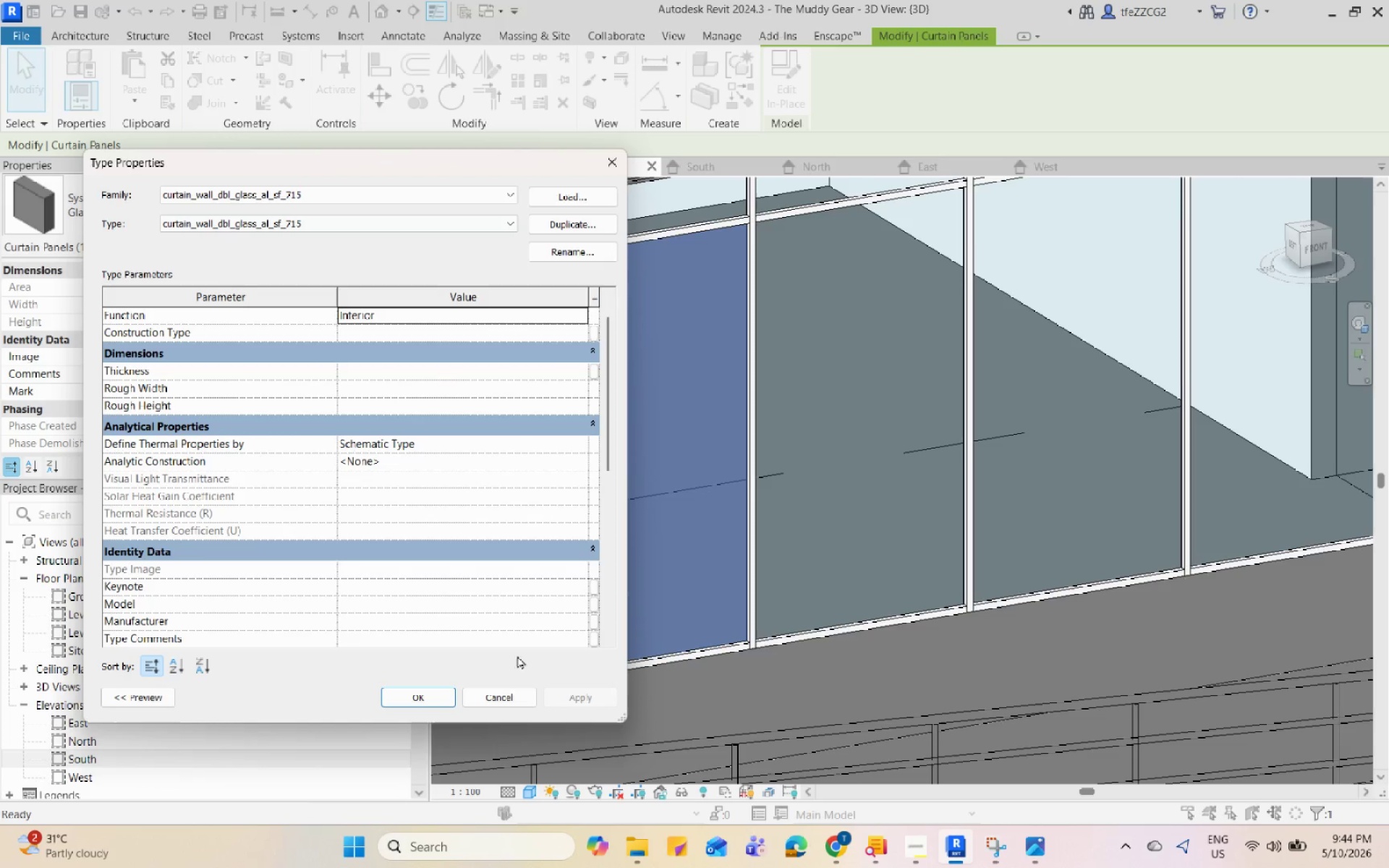 
scroll: coordinate [485, 244], scroll_direction: up, amount: 2.0
 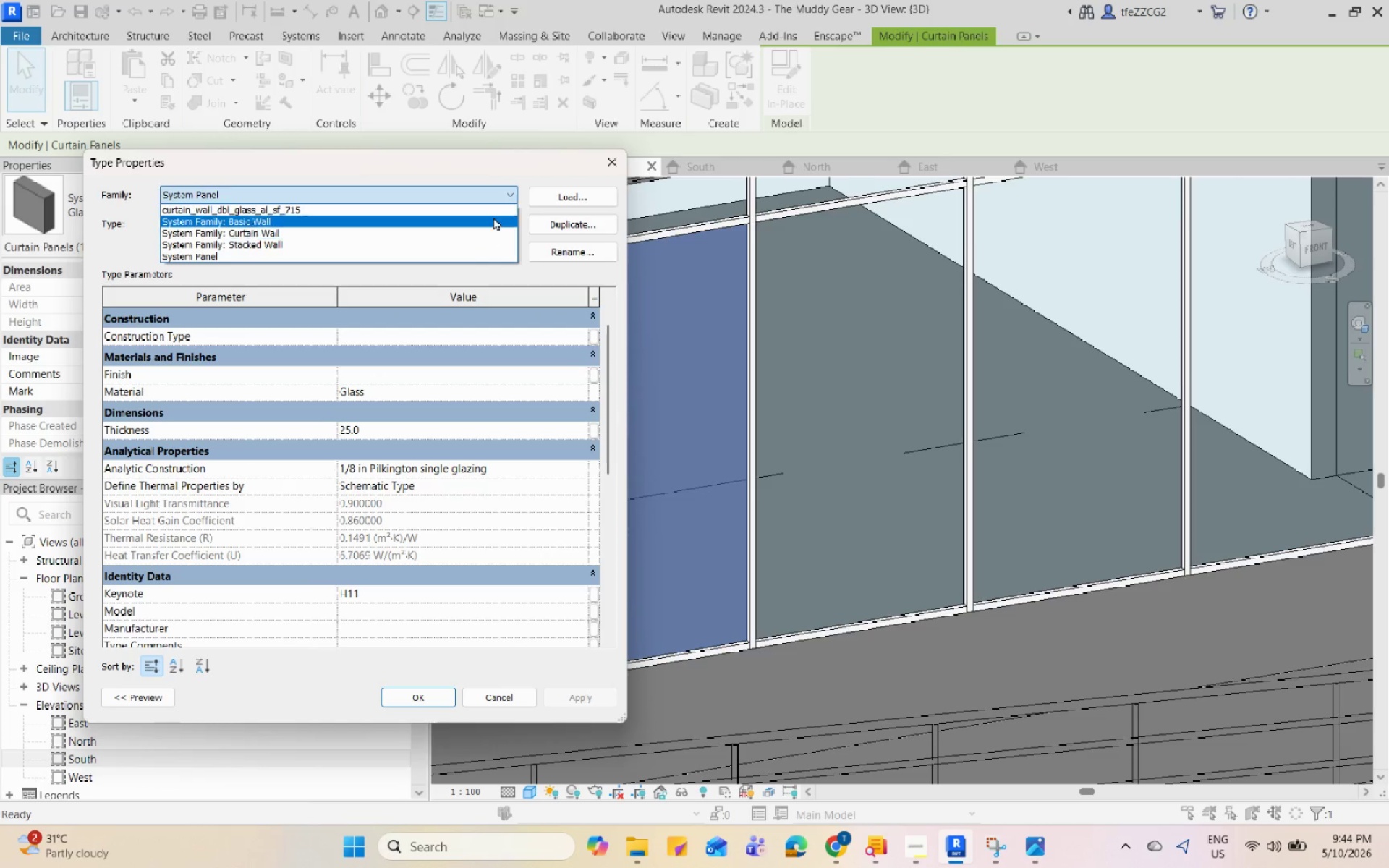 
left_click([445, 697])
 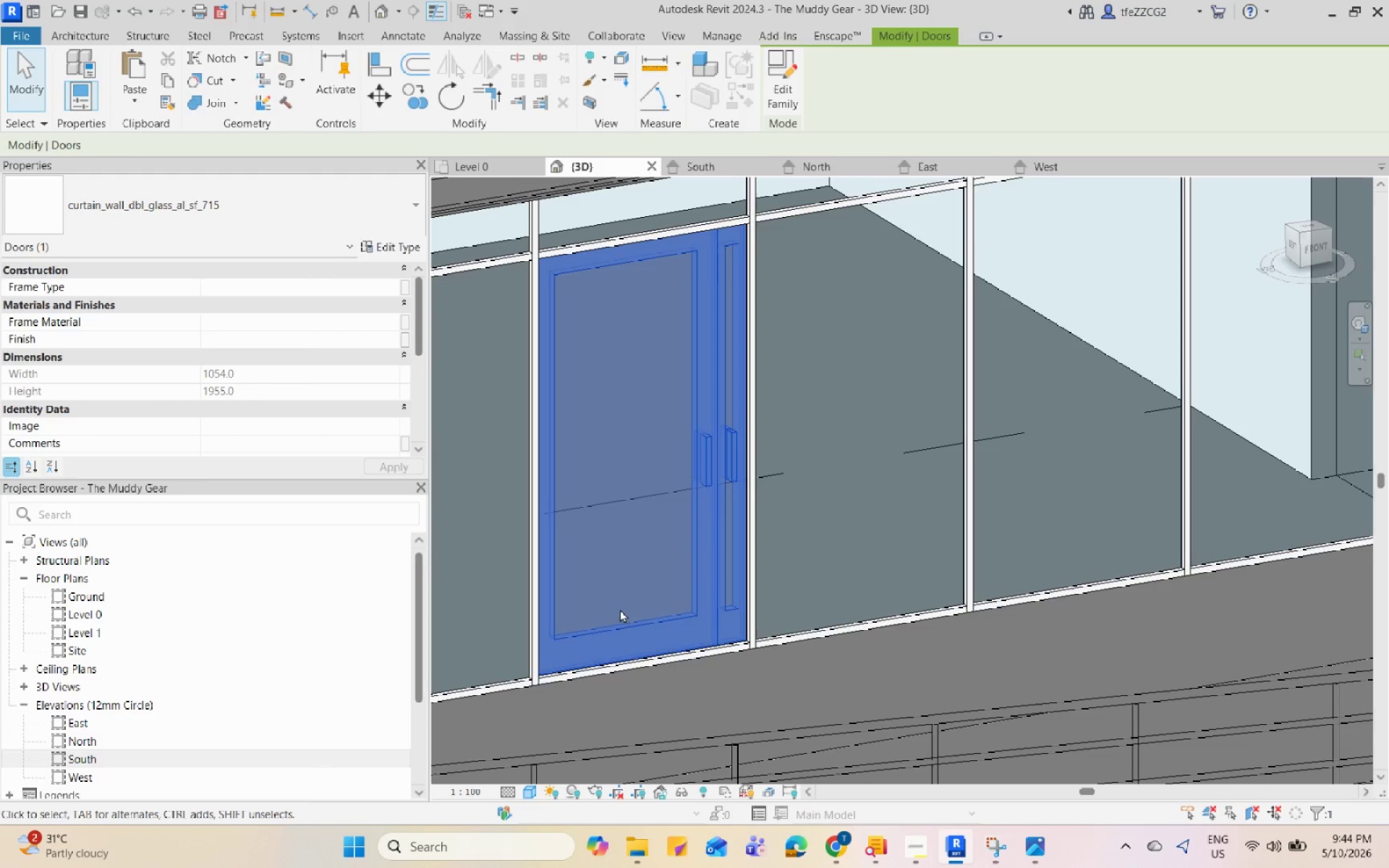 
scroll: coordinate [386, 316], scroll_direction: down, amount: 5.0
 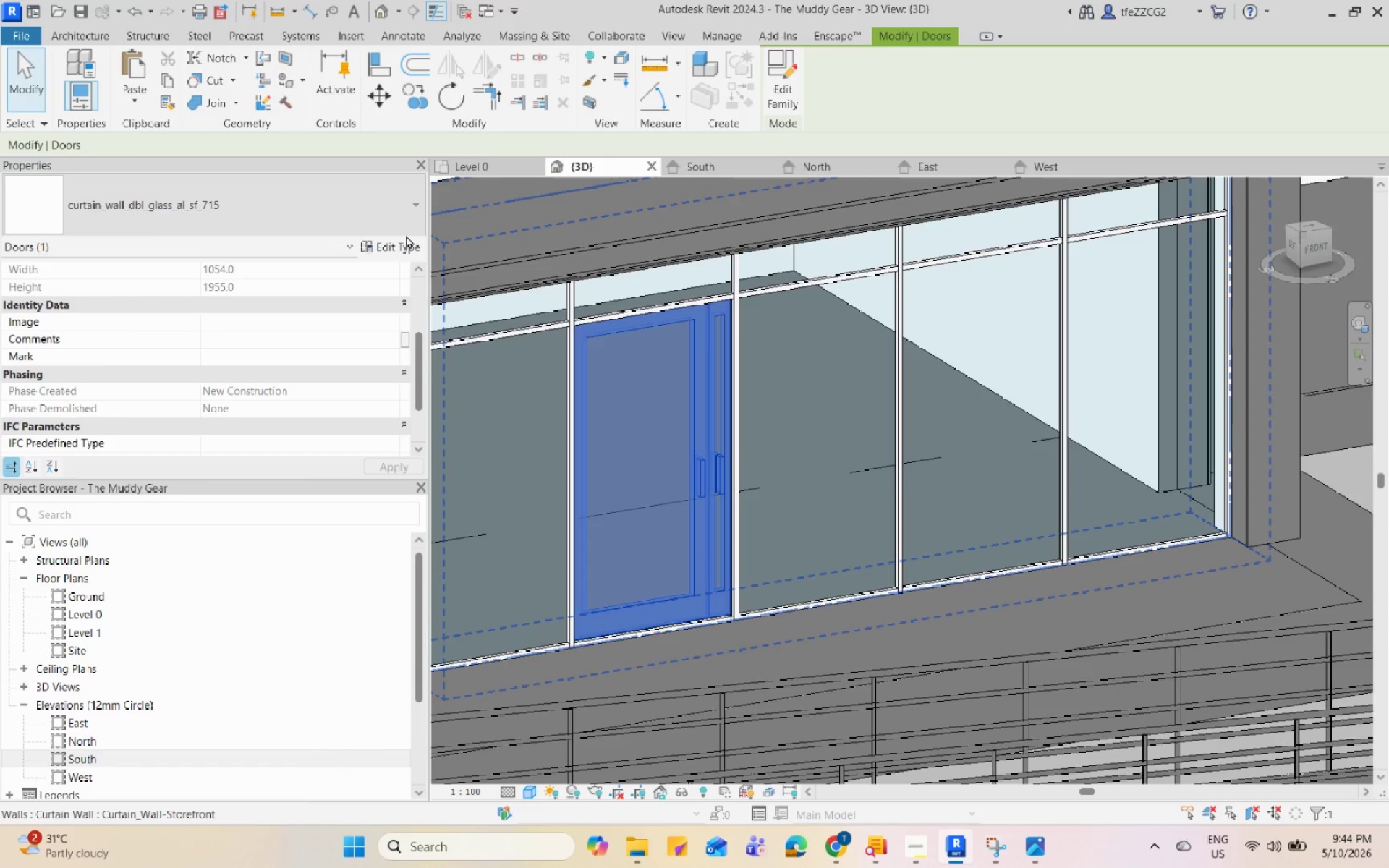 
left_click([406, 244])
 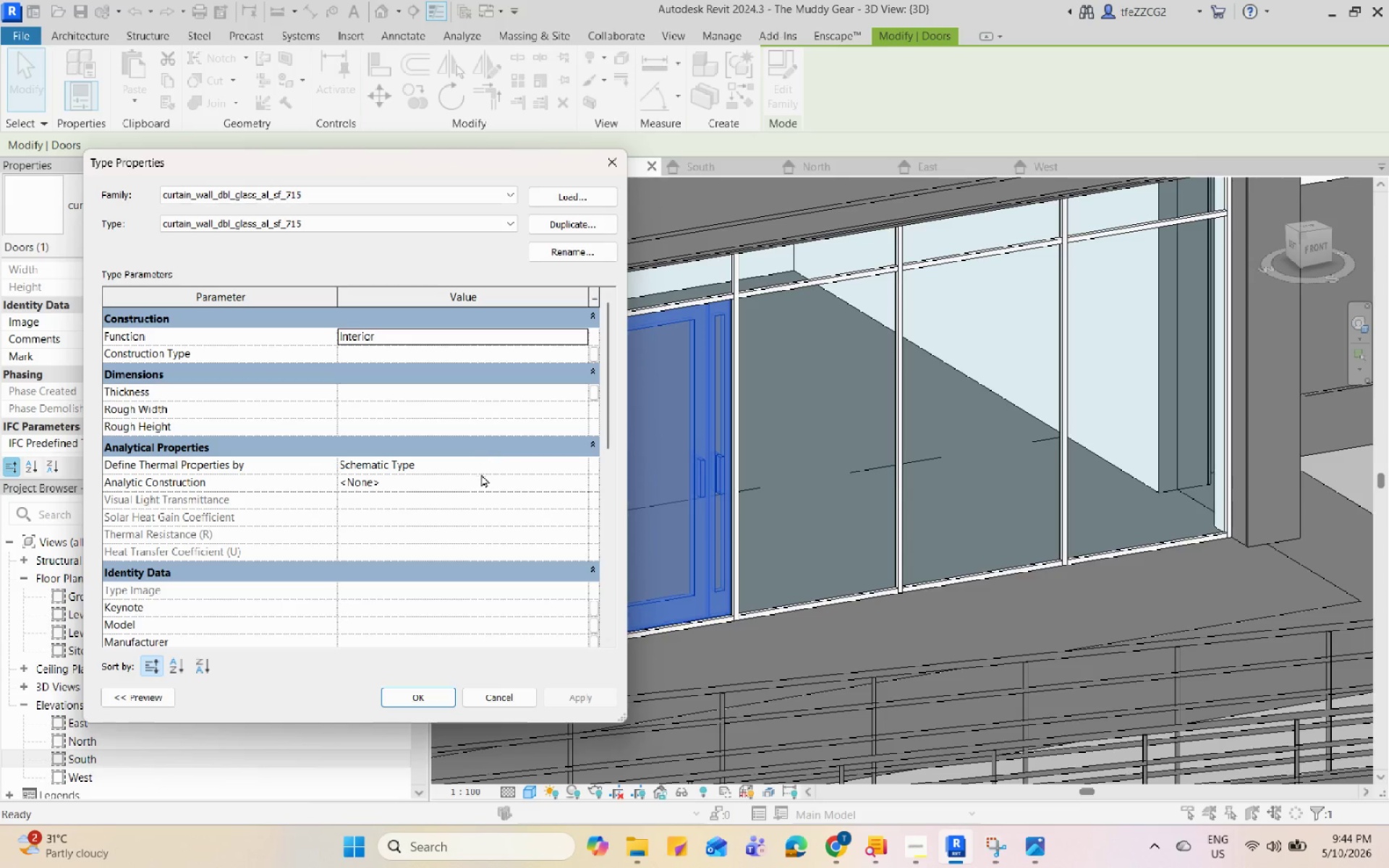 
scroll: coordinate [483, 475], scroll_direction: down, amount: 11.0
 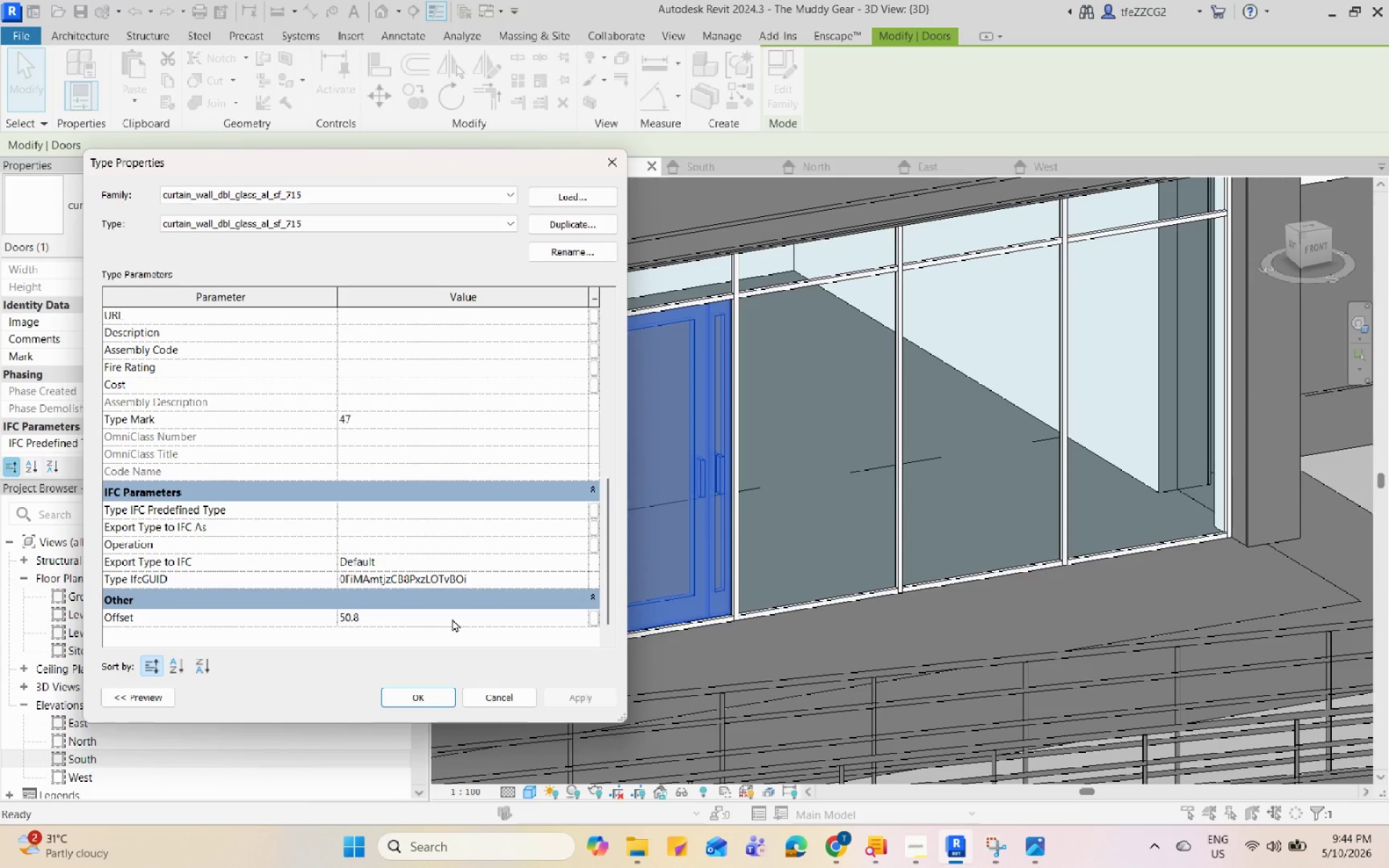 
scroll: coordinate [540, 399], scroll_direction: up, amount: 22.0
 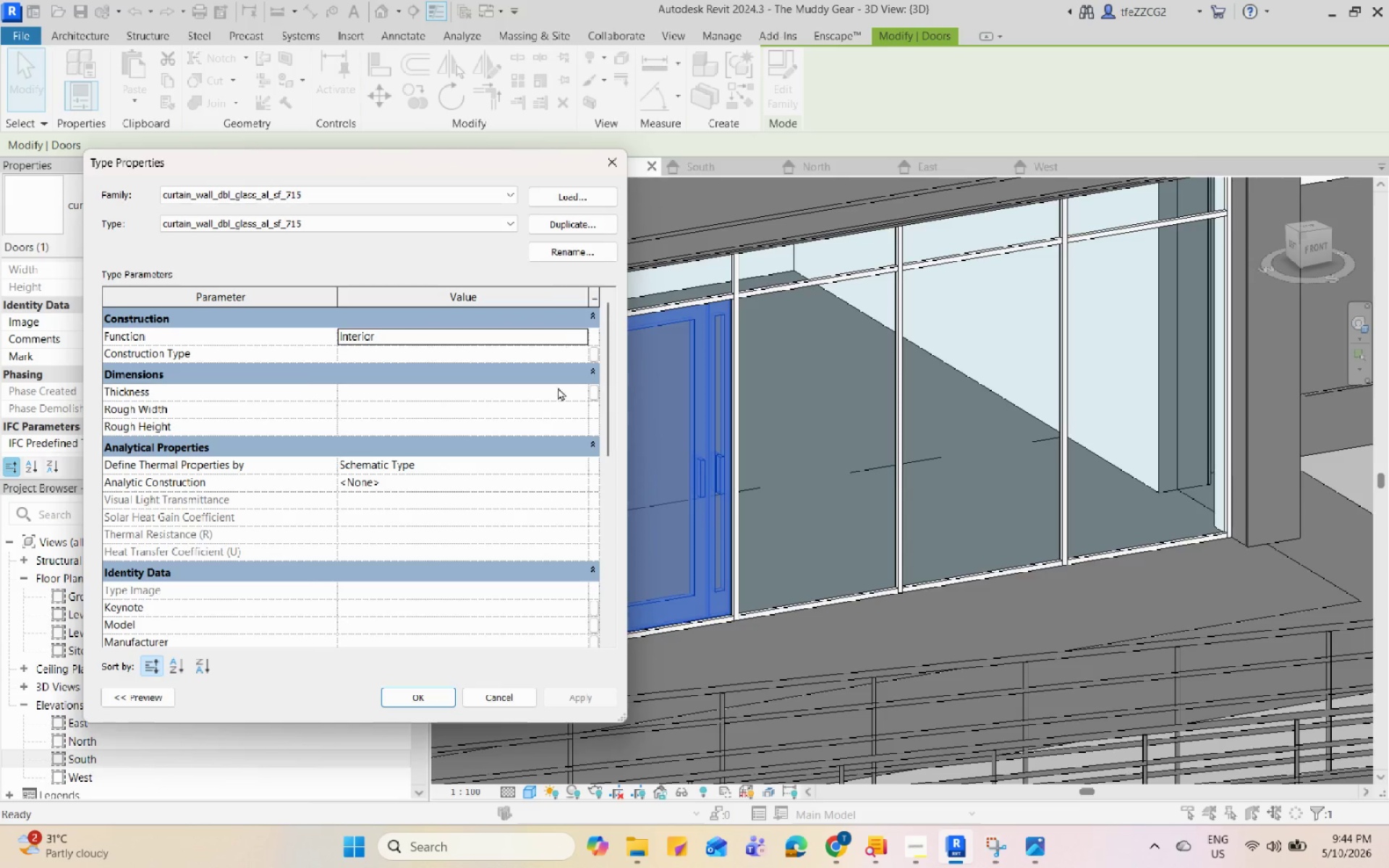 
left_click([558, 398])
 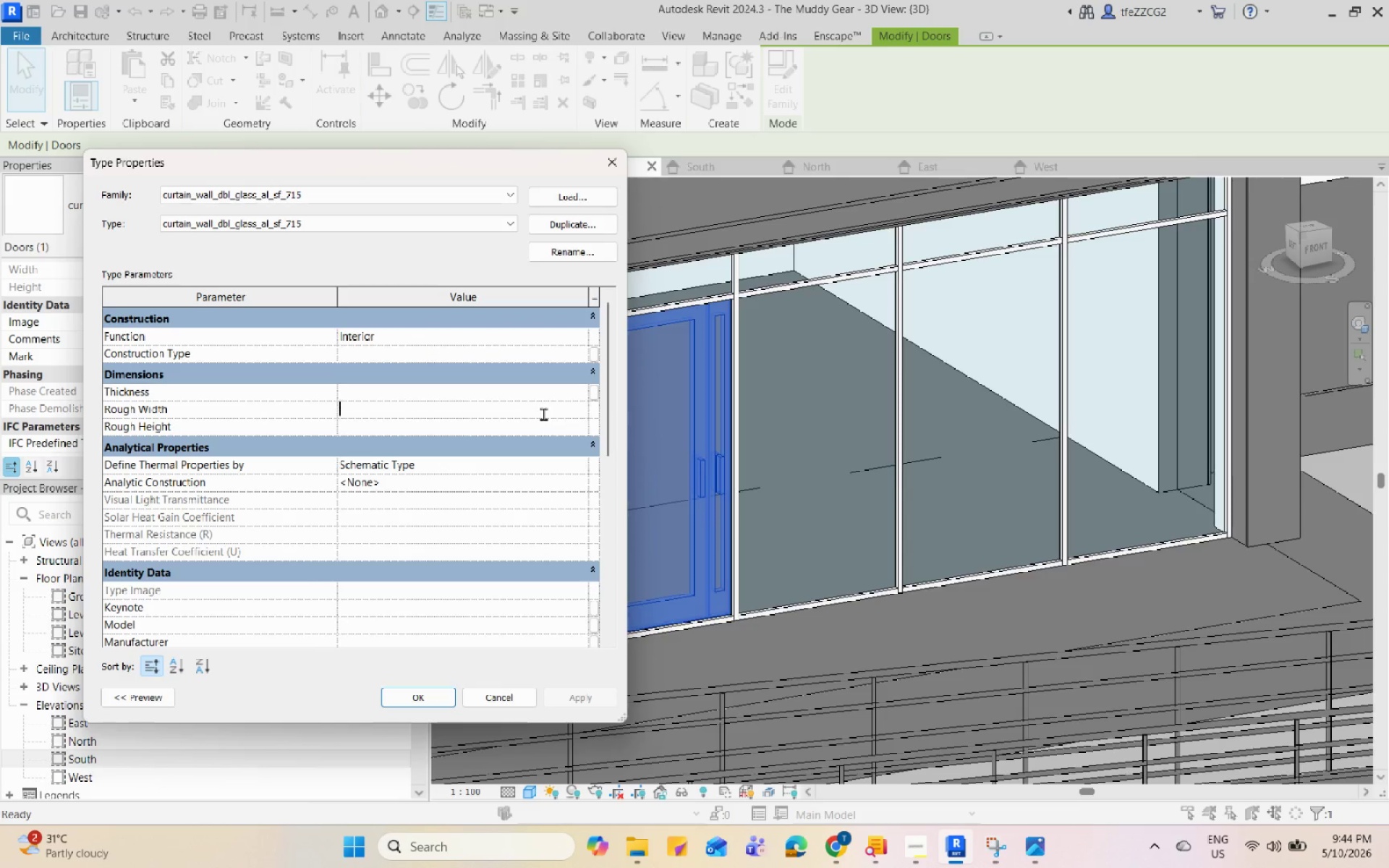 
double_click([547, 435])
 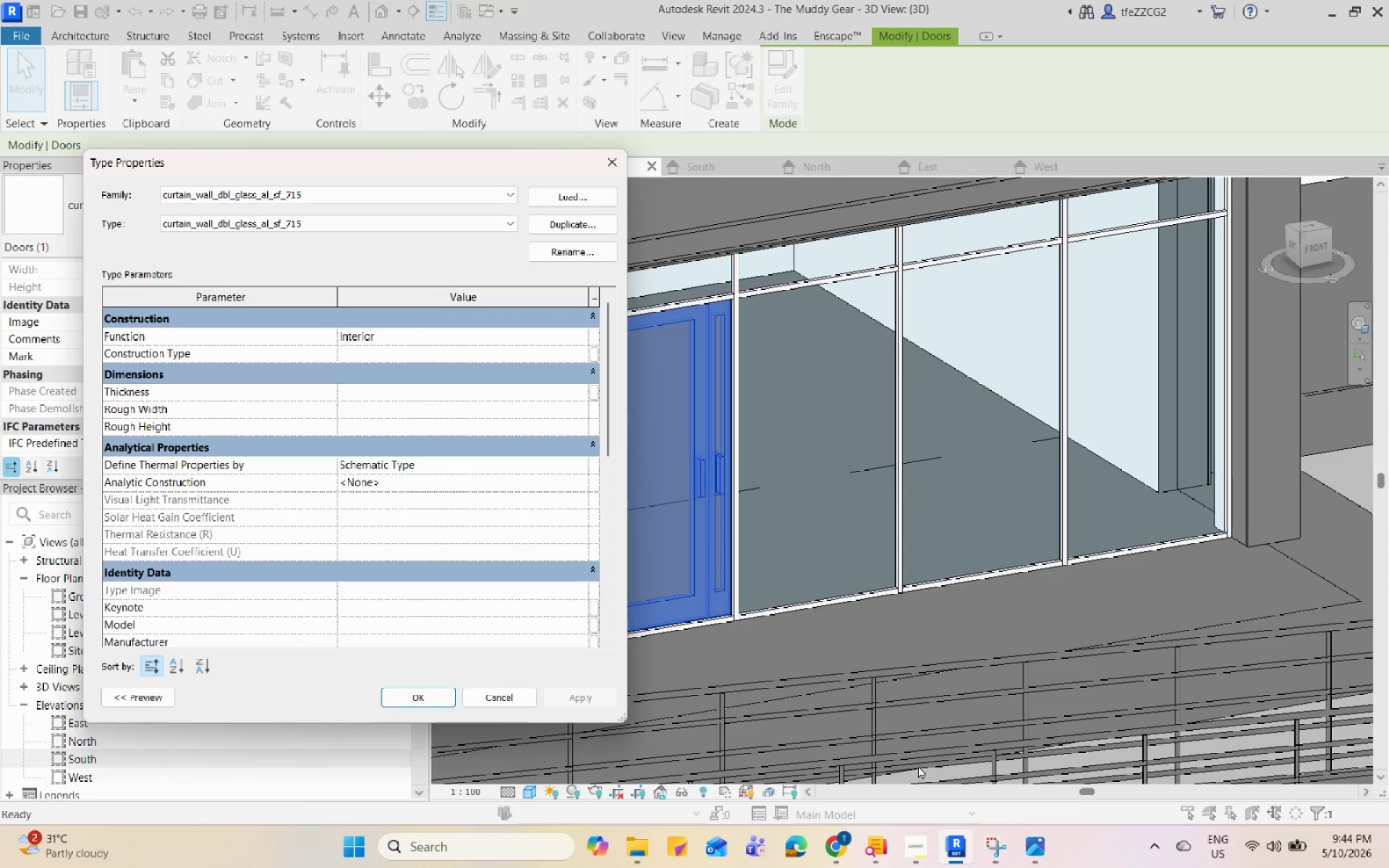 
left_click([910, 634])
 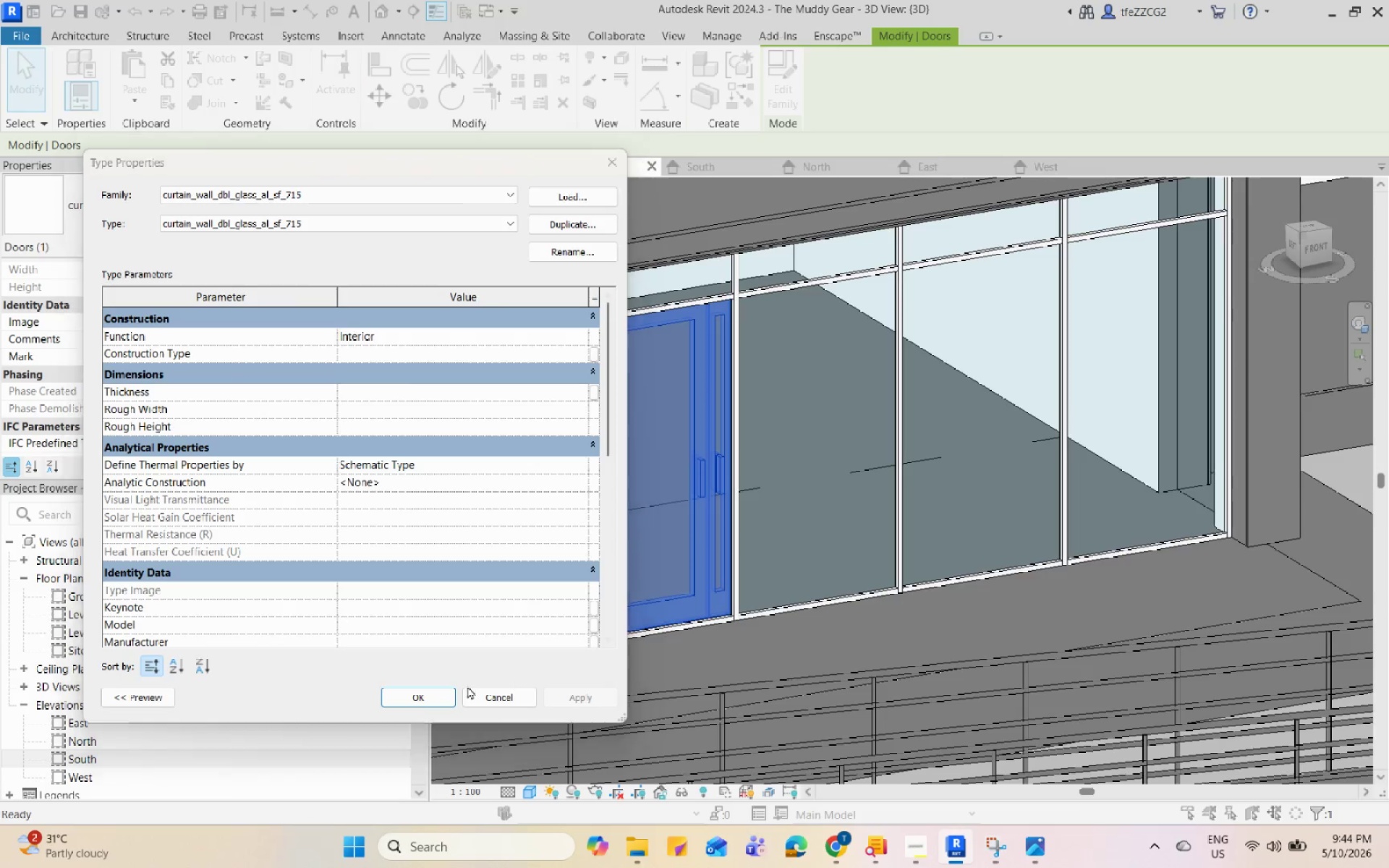 
scroll: coordinate [407, 545], scroll_direction: down, amount: 14.0
 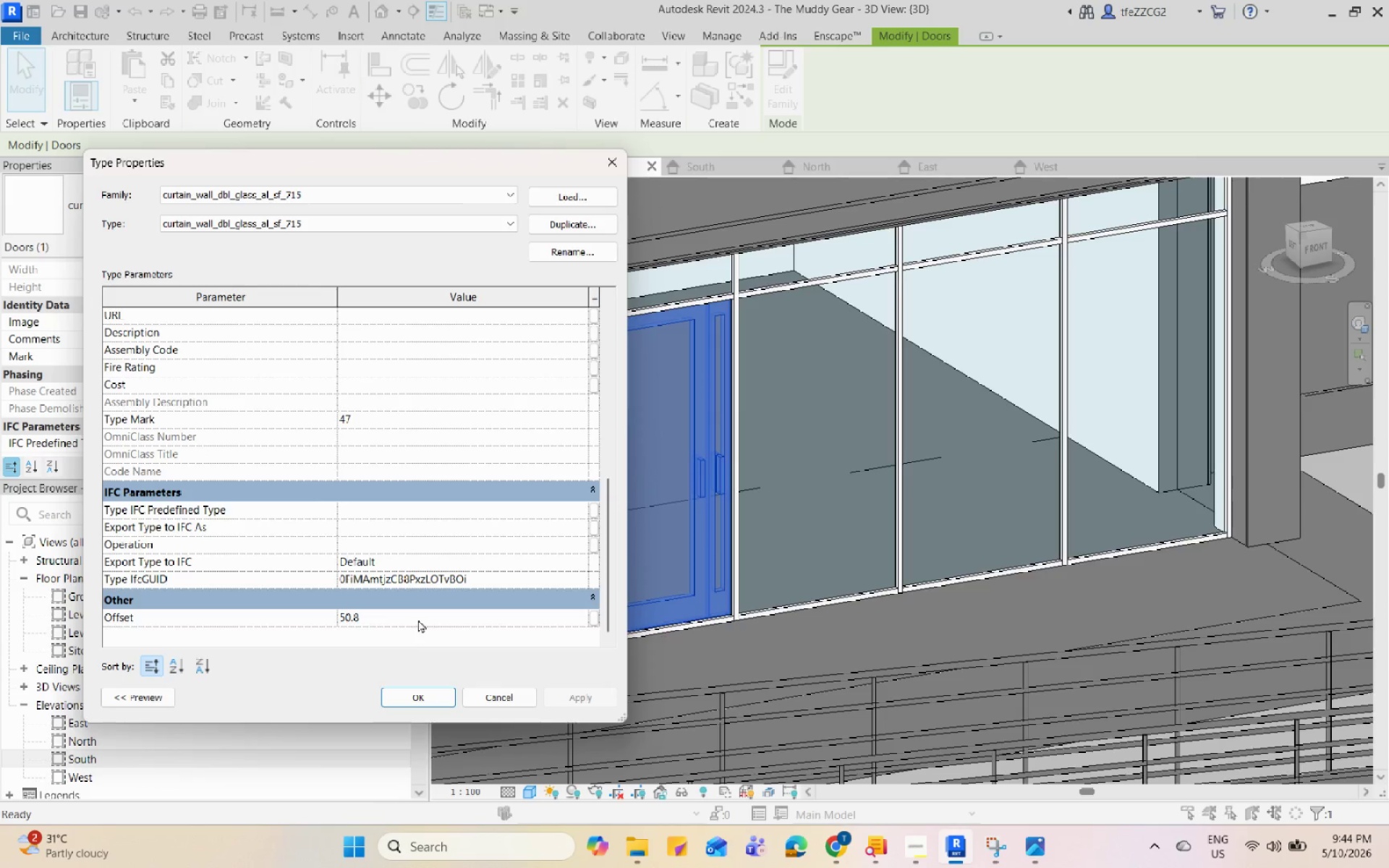 
left_click([419, 616])
 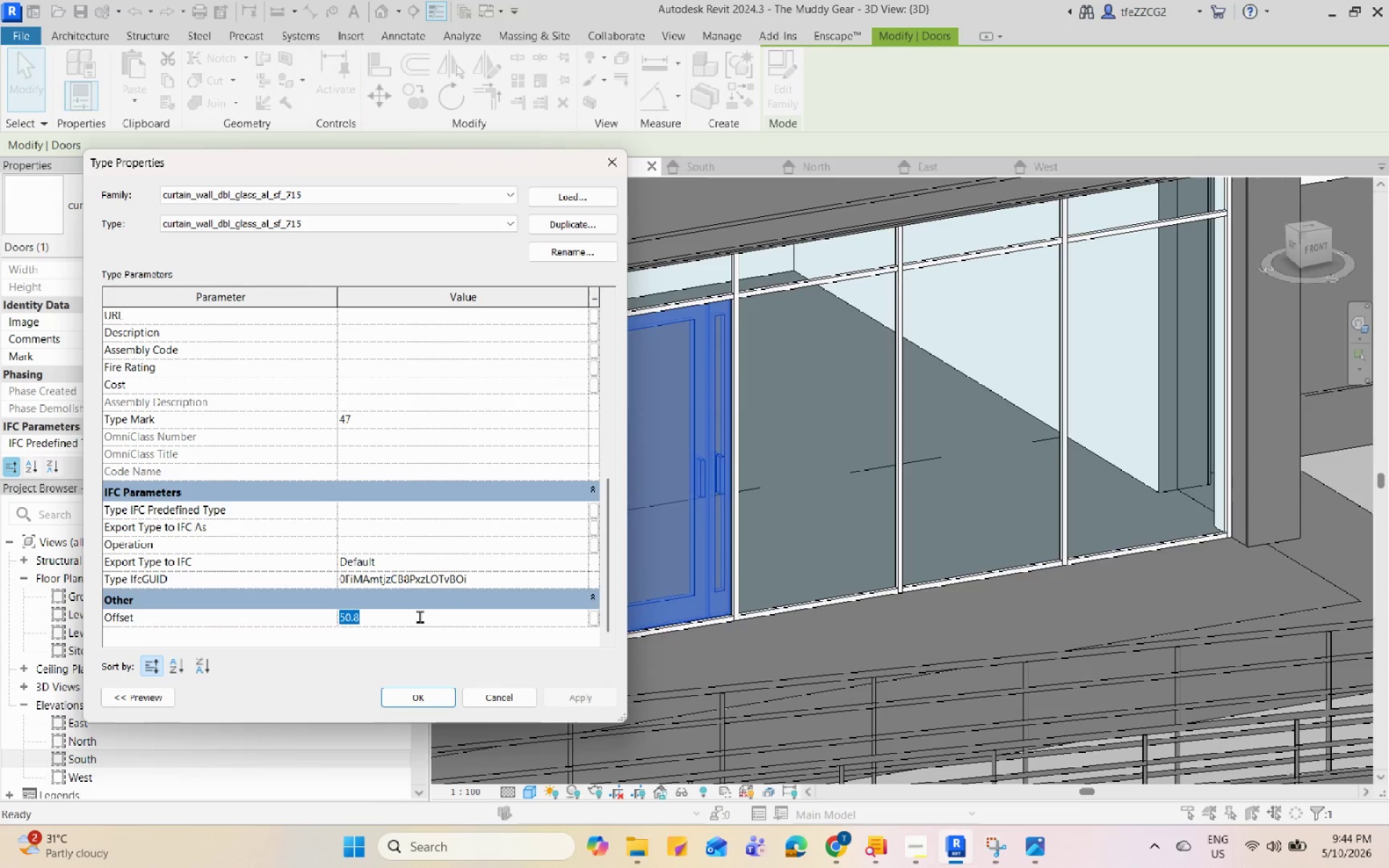 
key(Numpad0)
 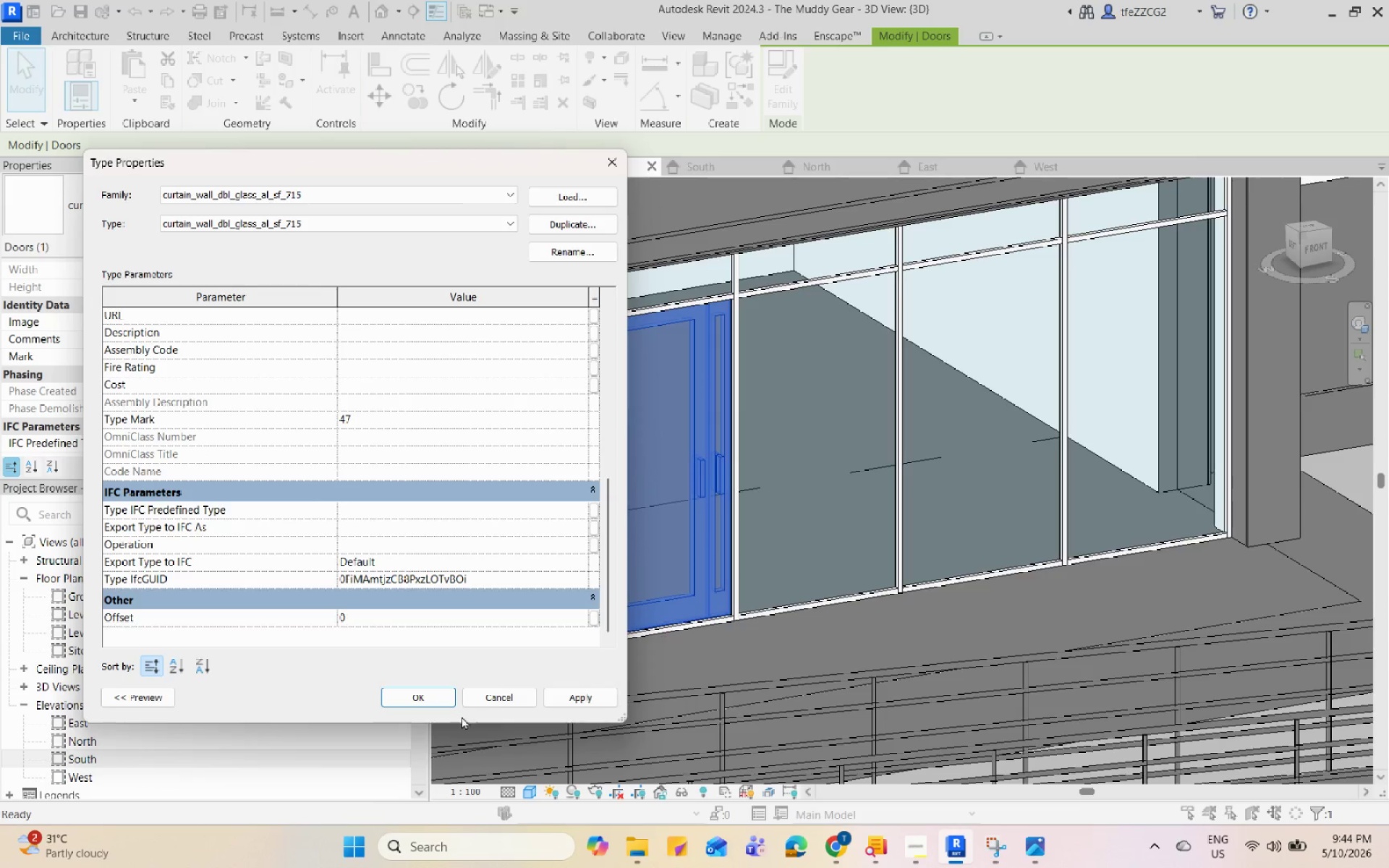 
left_click([588, 697])
 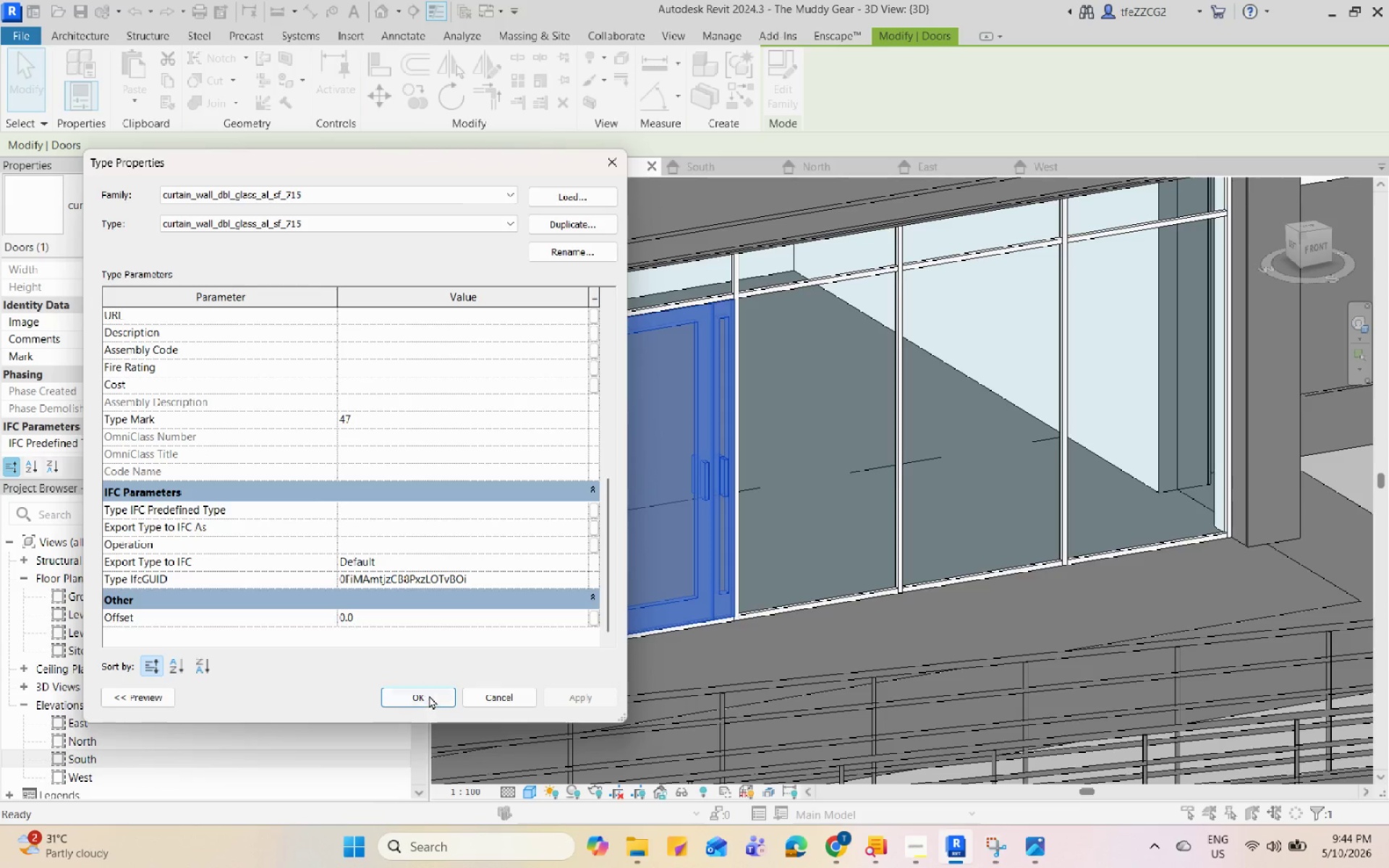 
double_click([759, 620])
 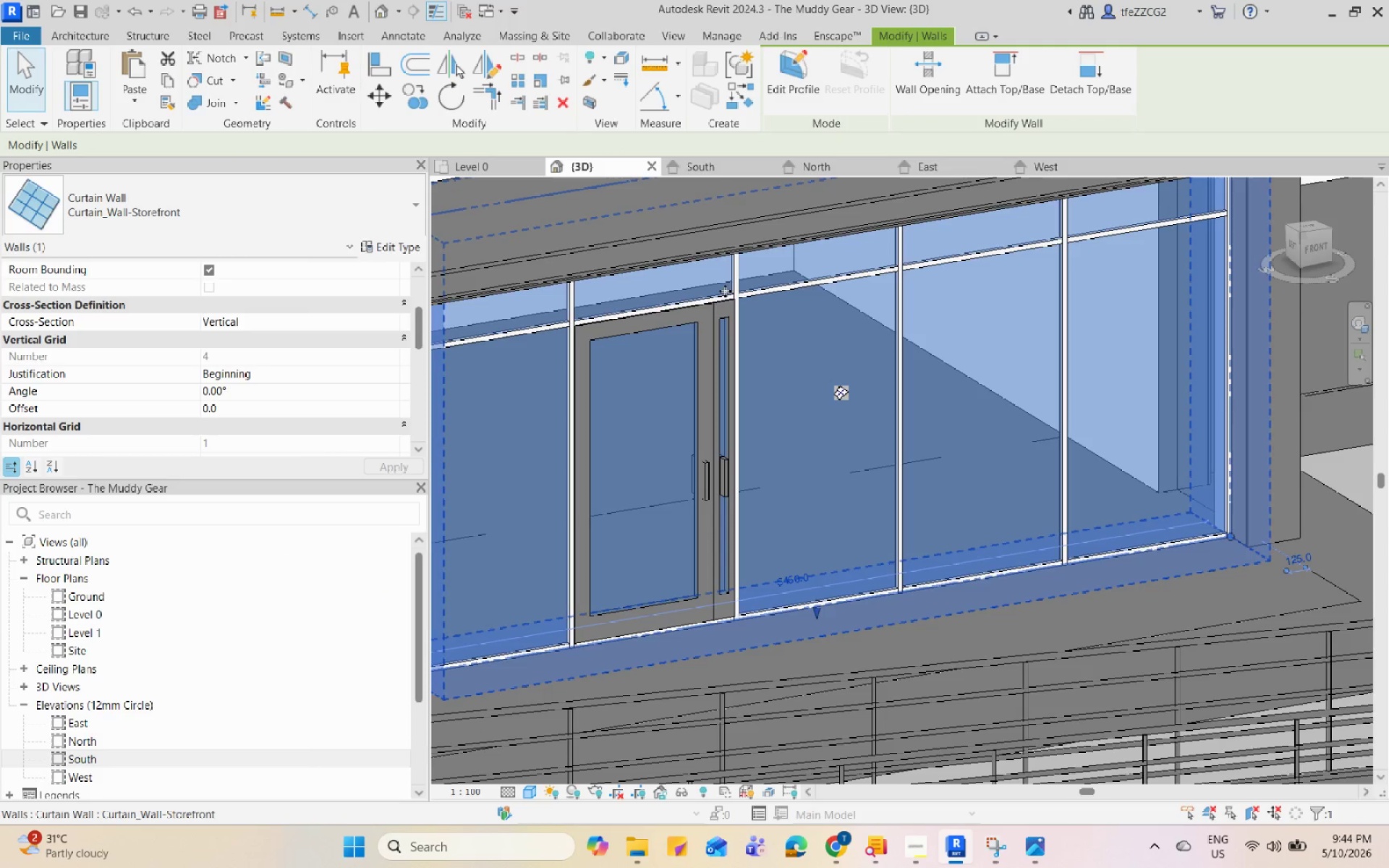 
left_click([714, 351])
 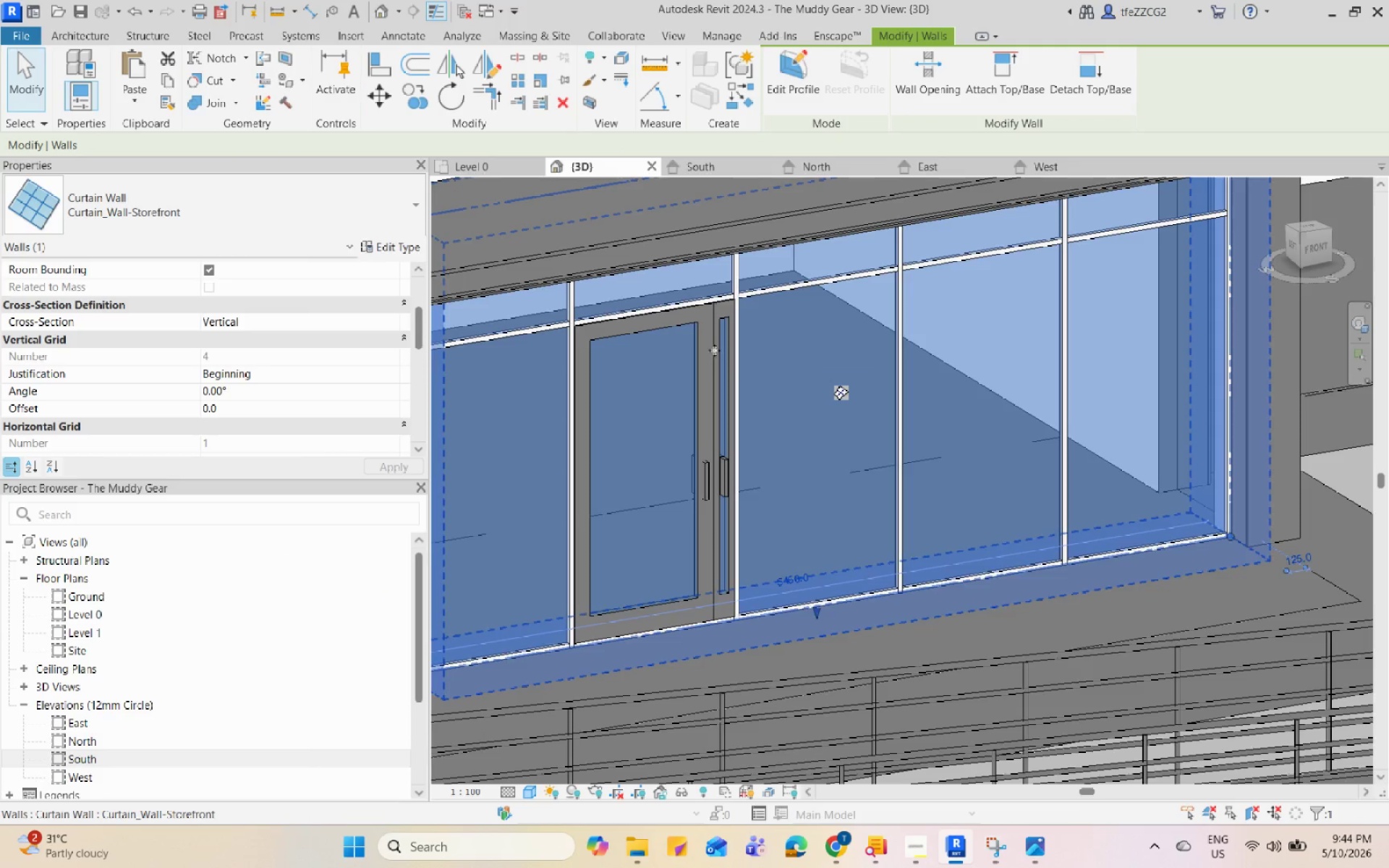 
scroll: coordinate [714, 350], scroll_direction: up, amount: 3.0
 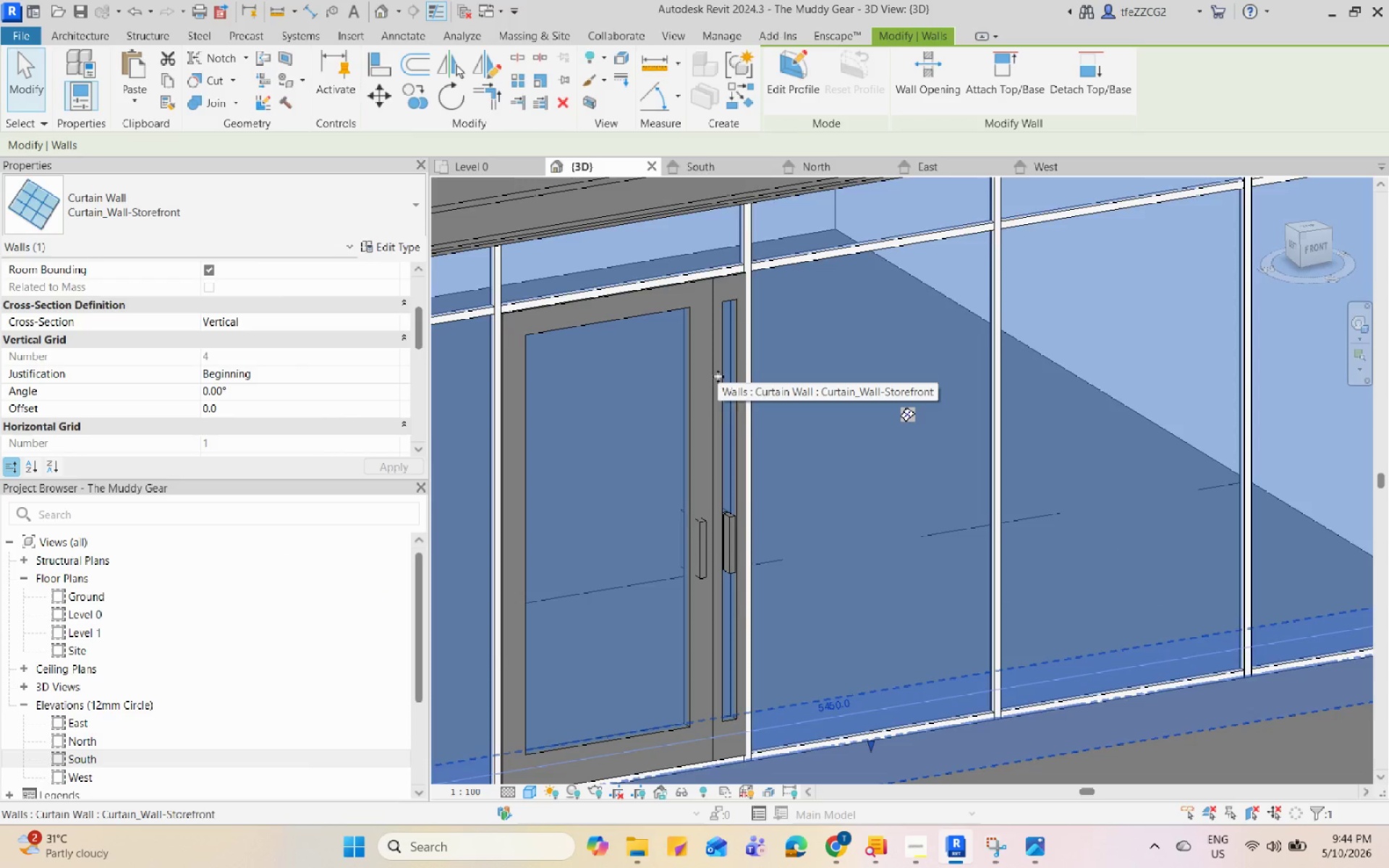 
key(Escape)
 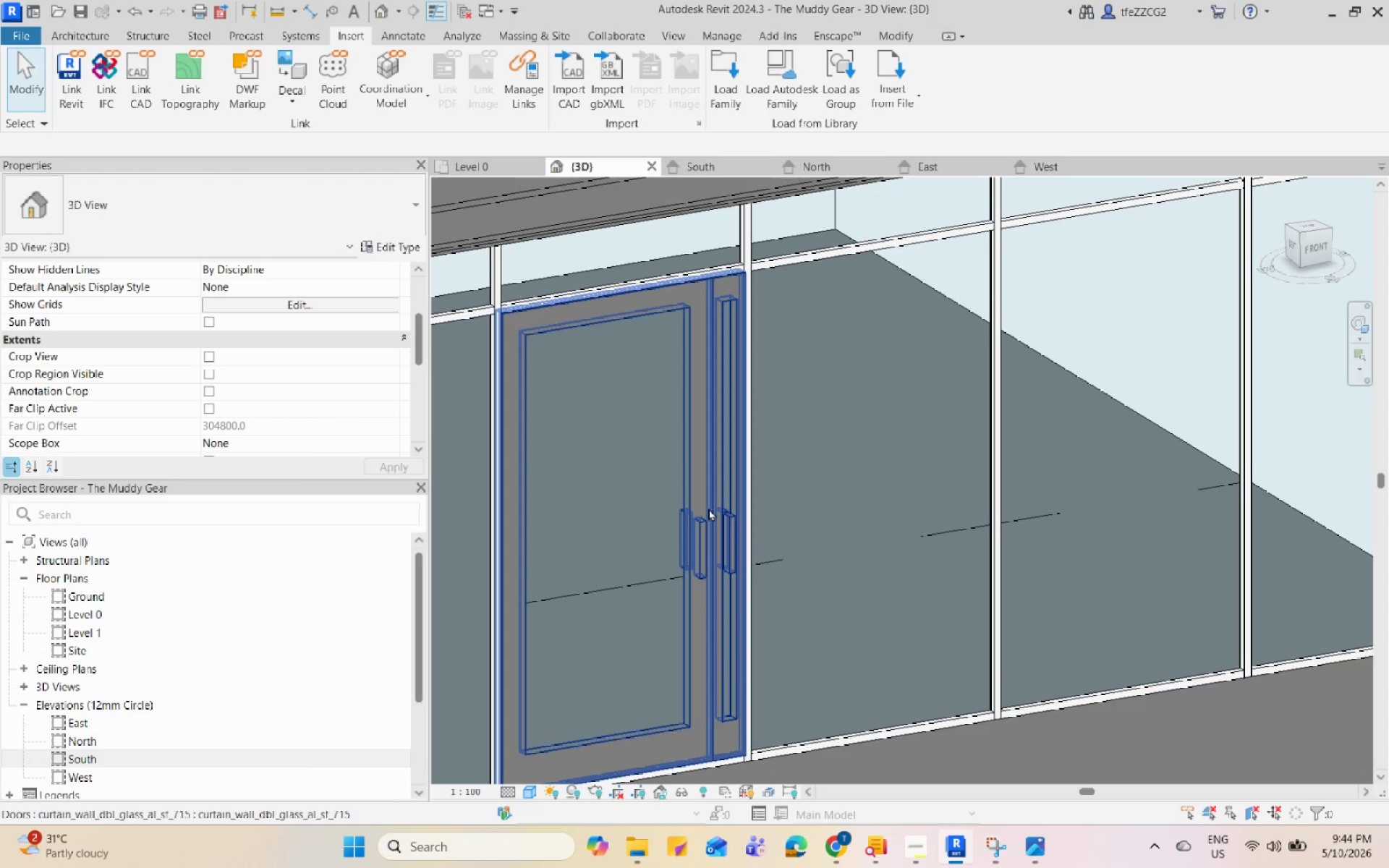 
left_click([708, 508])
 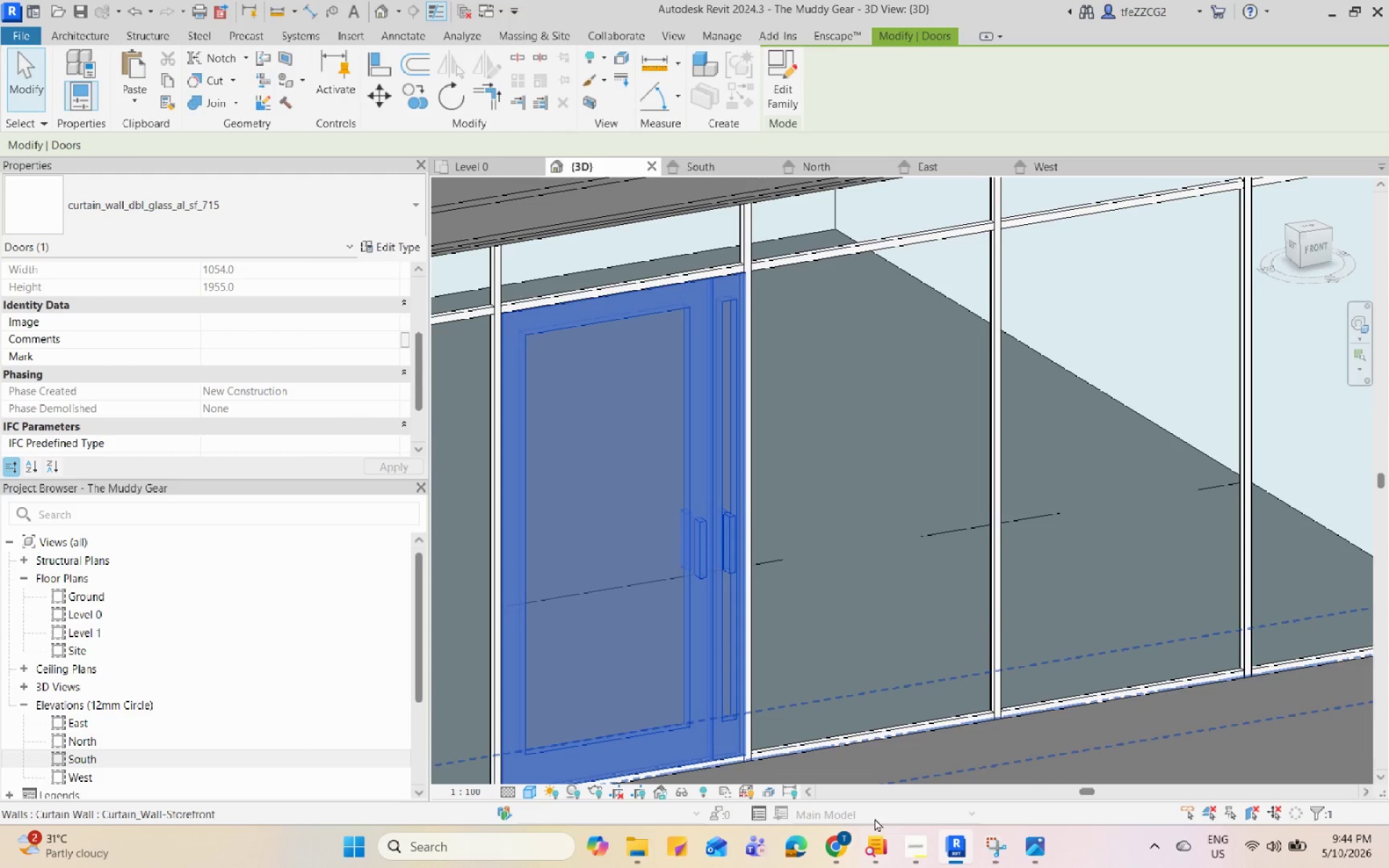 
left_click([851, 838])
 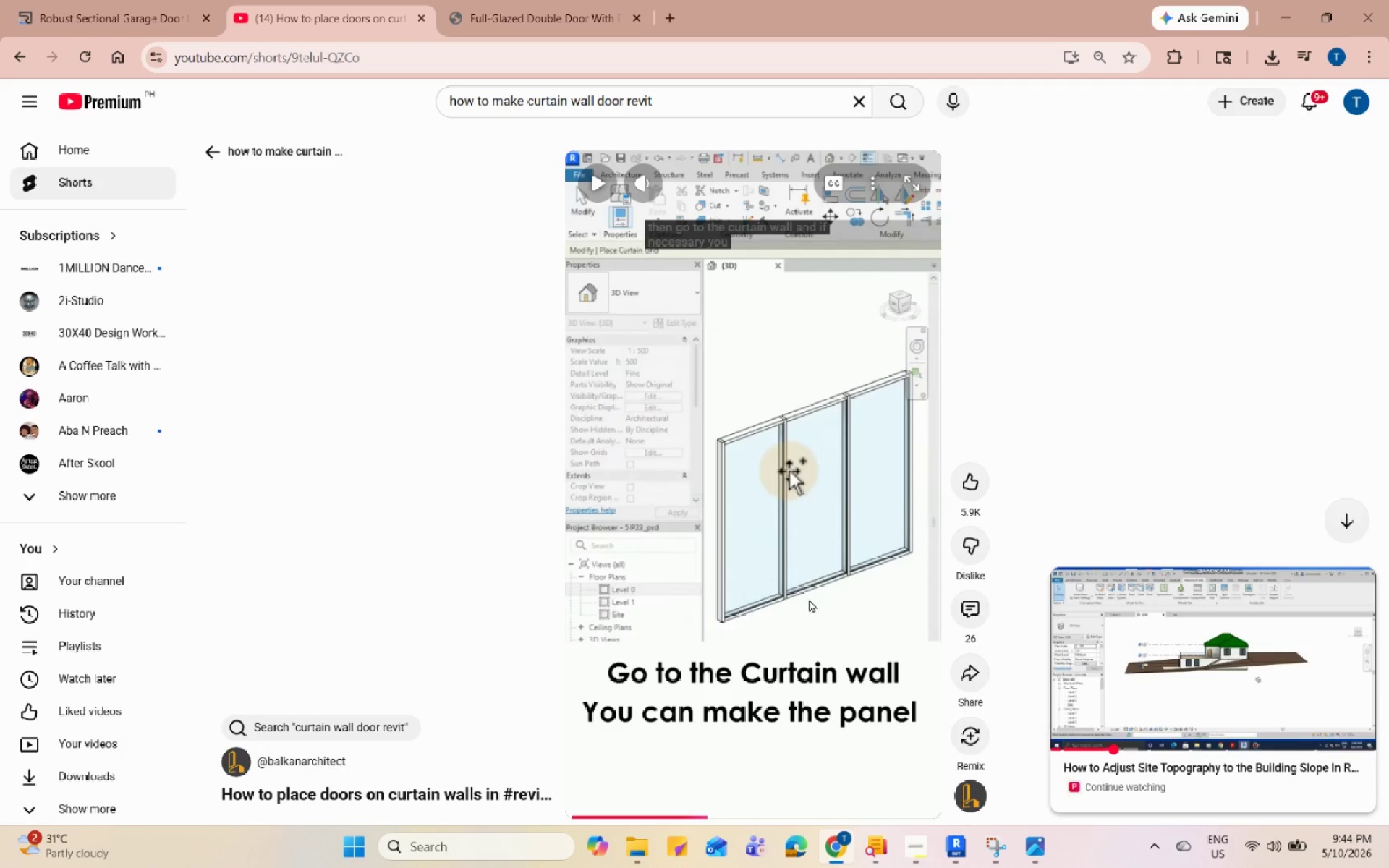 
left_click([783, 473])
 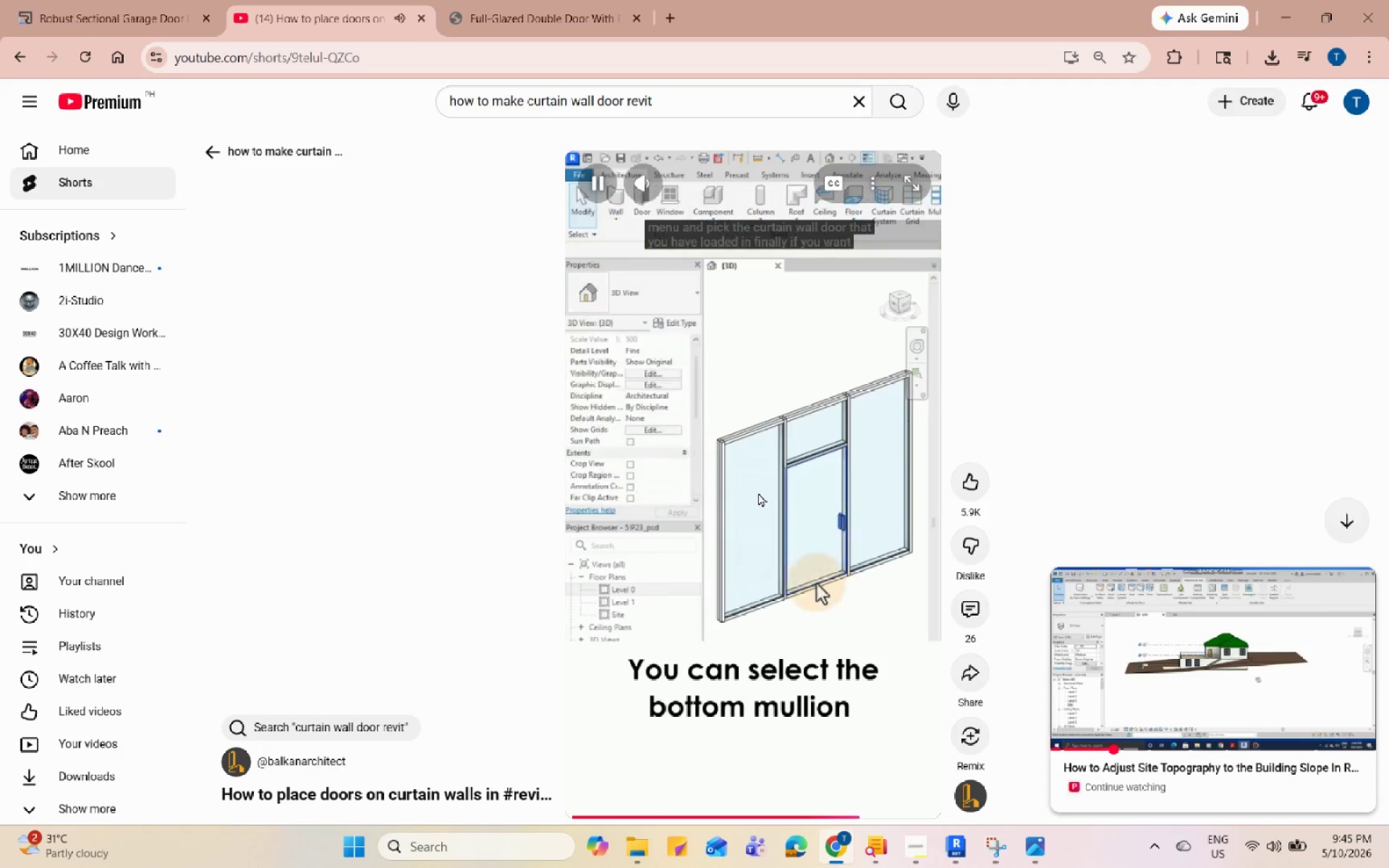 
wait(31.41)
 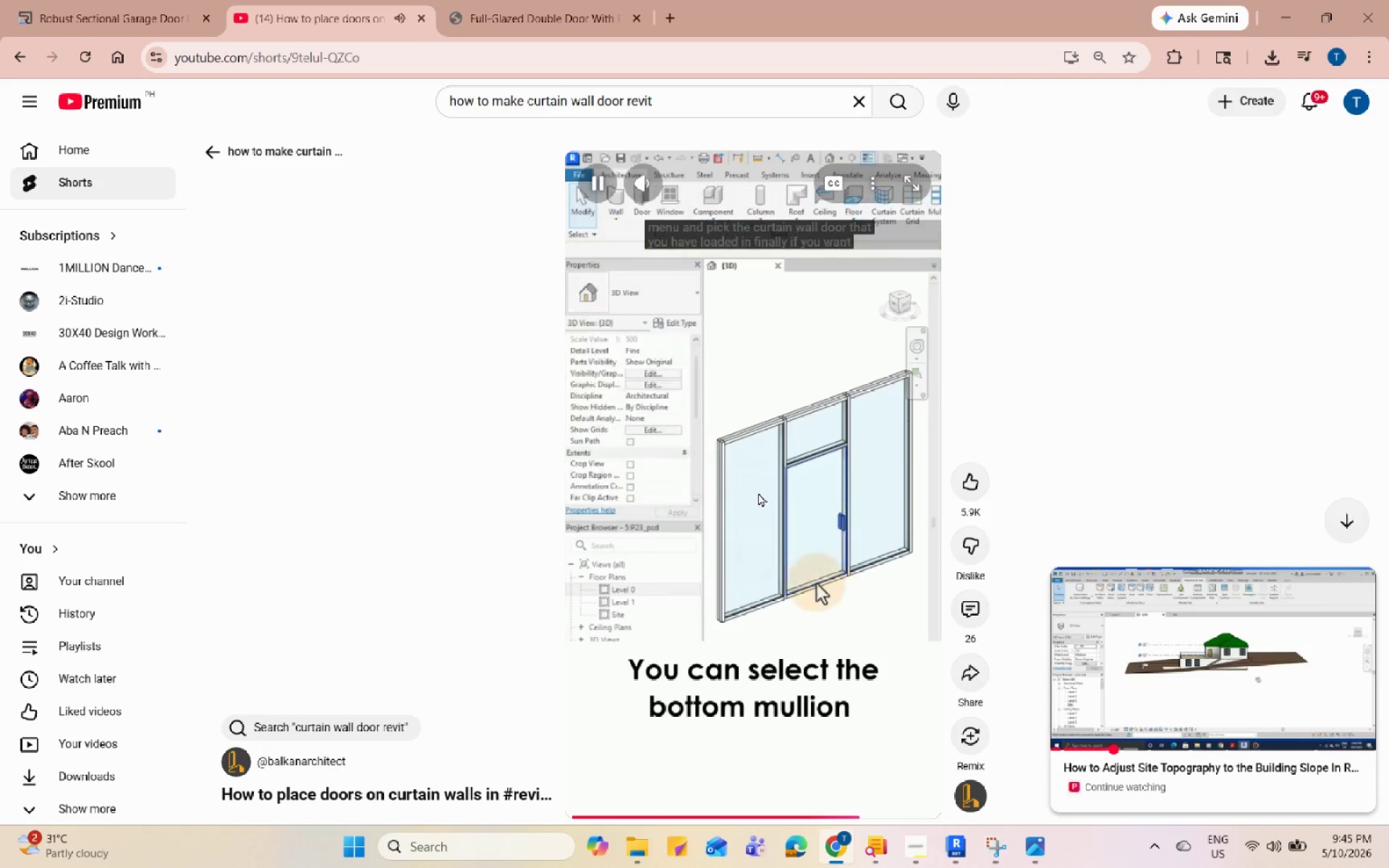 
left_click([758, 493])
 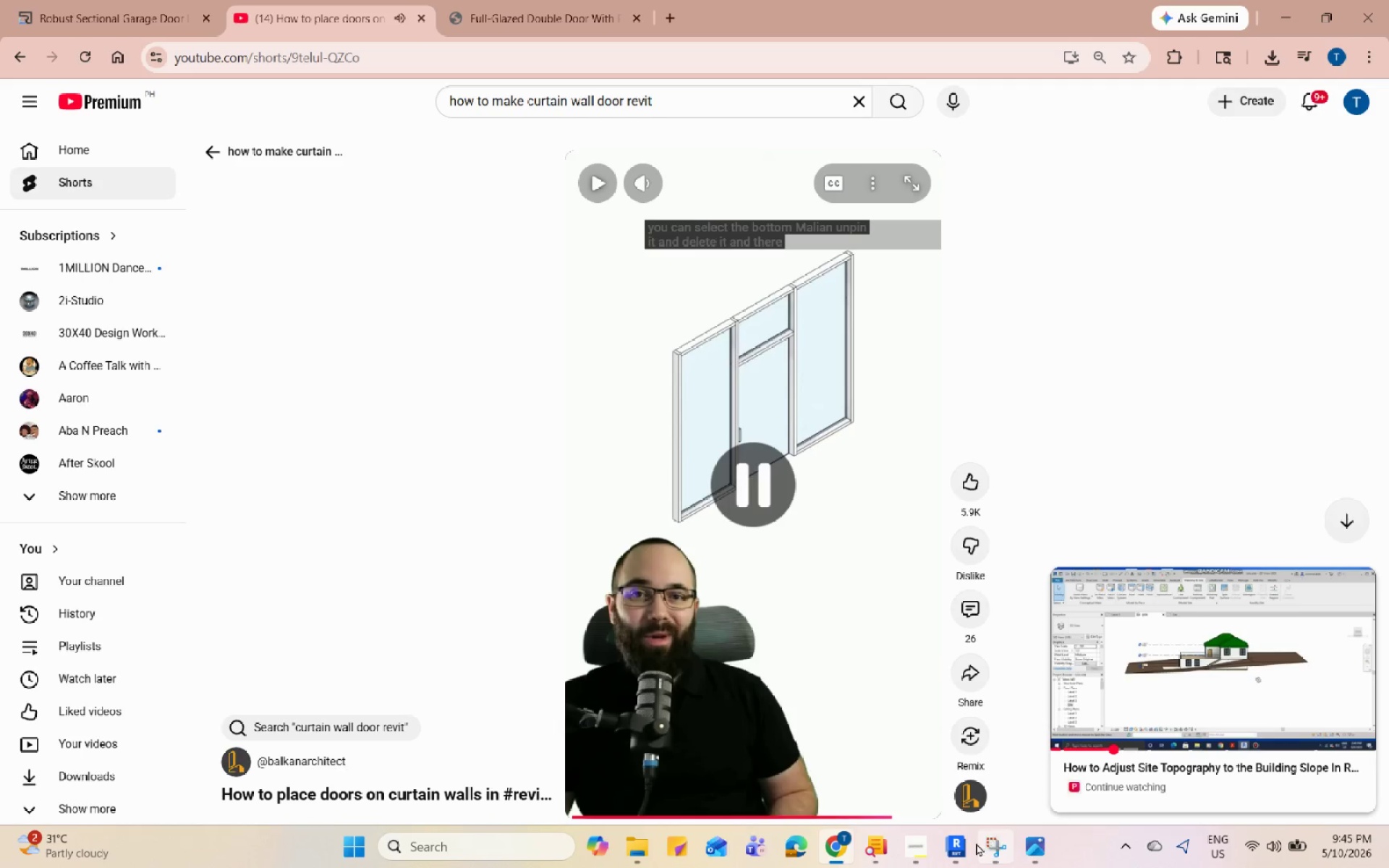 
left_click([961, 848])
 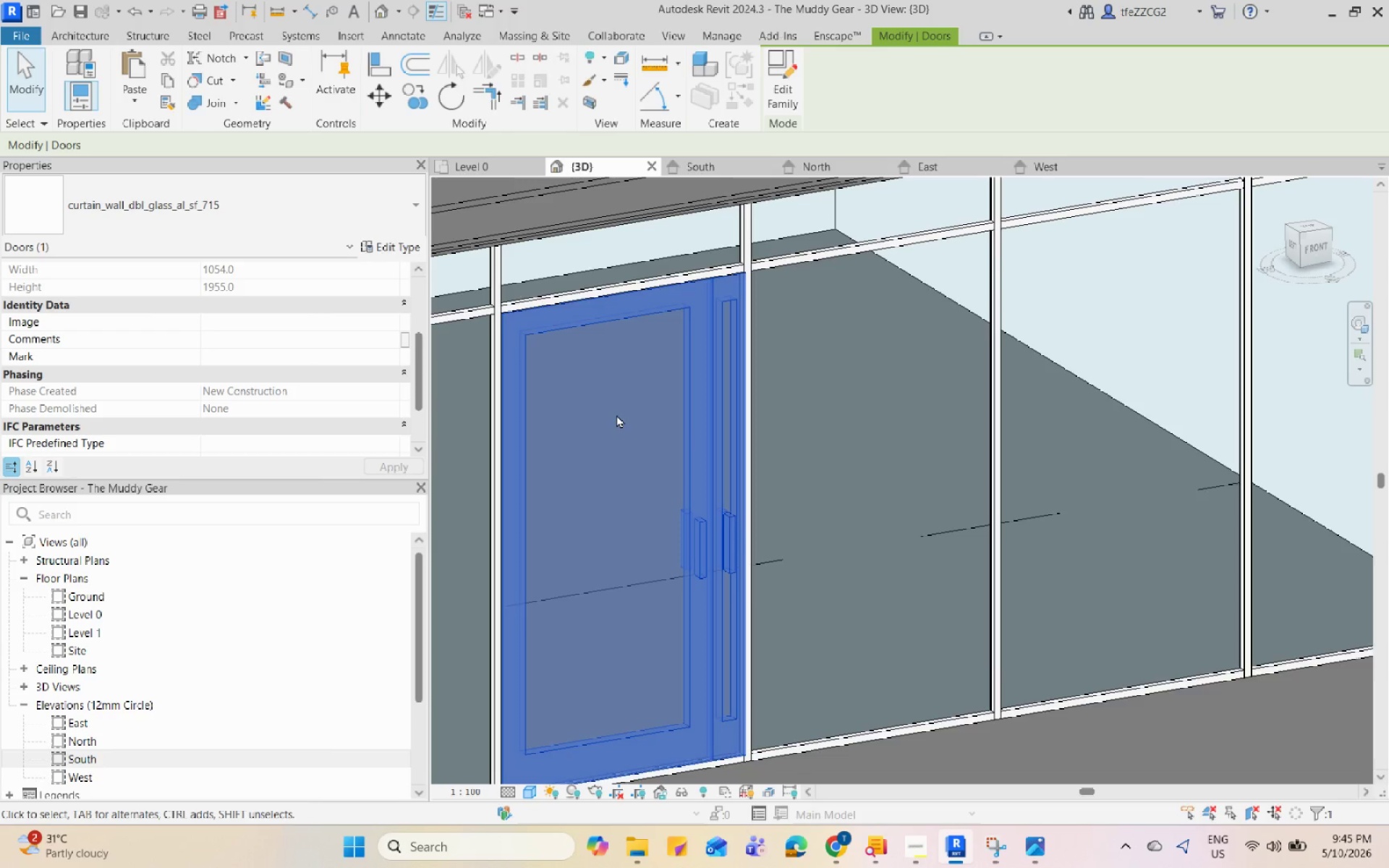 
scroll: coordinate [706, 461], scroll_direction: none, amount: 0.0
 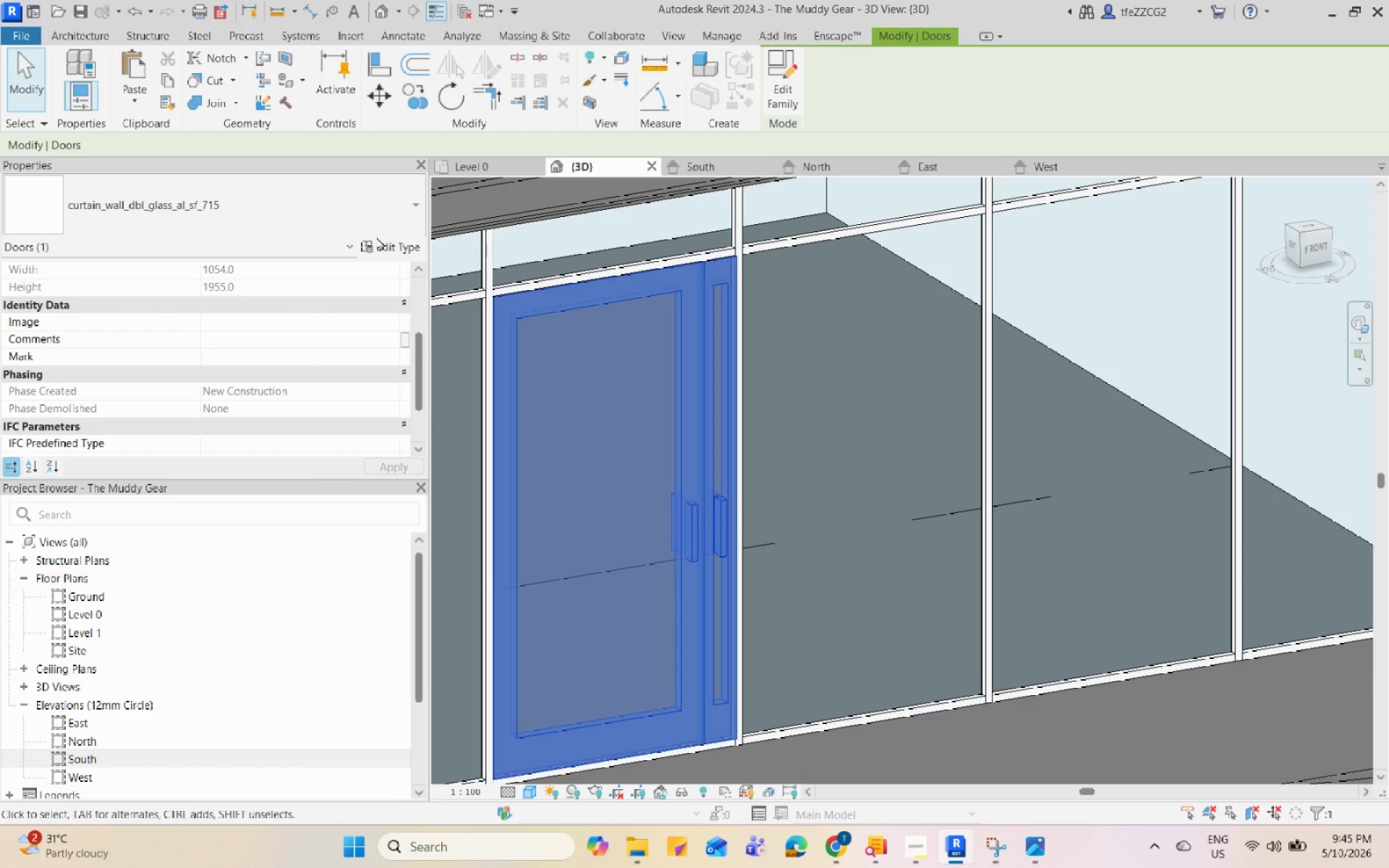 
left_click([385, 243])
 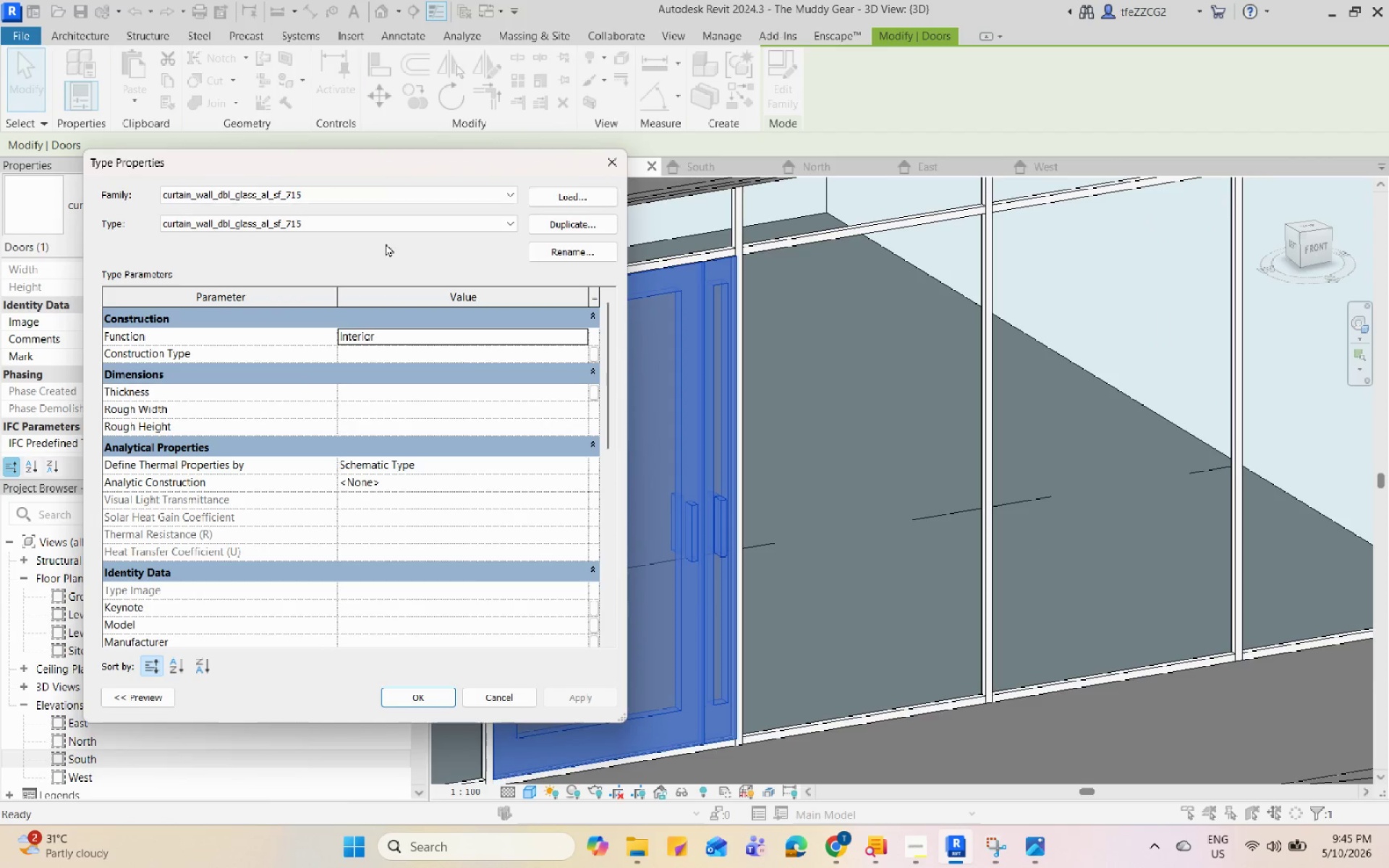 
scroll: coordinate [513, 439], scroll_direction: down, amount: 2.0
 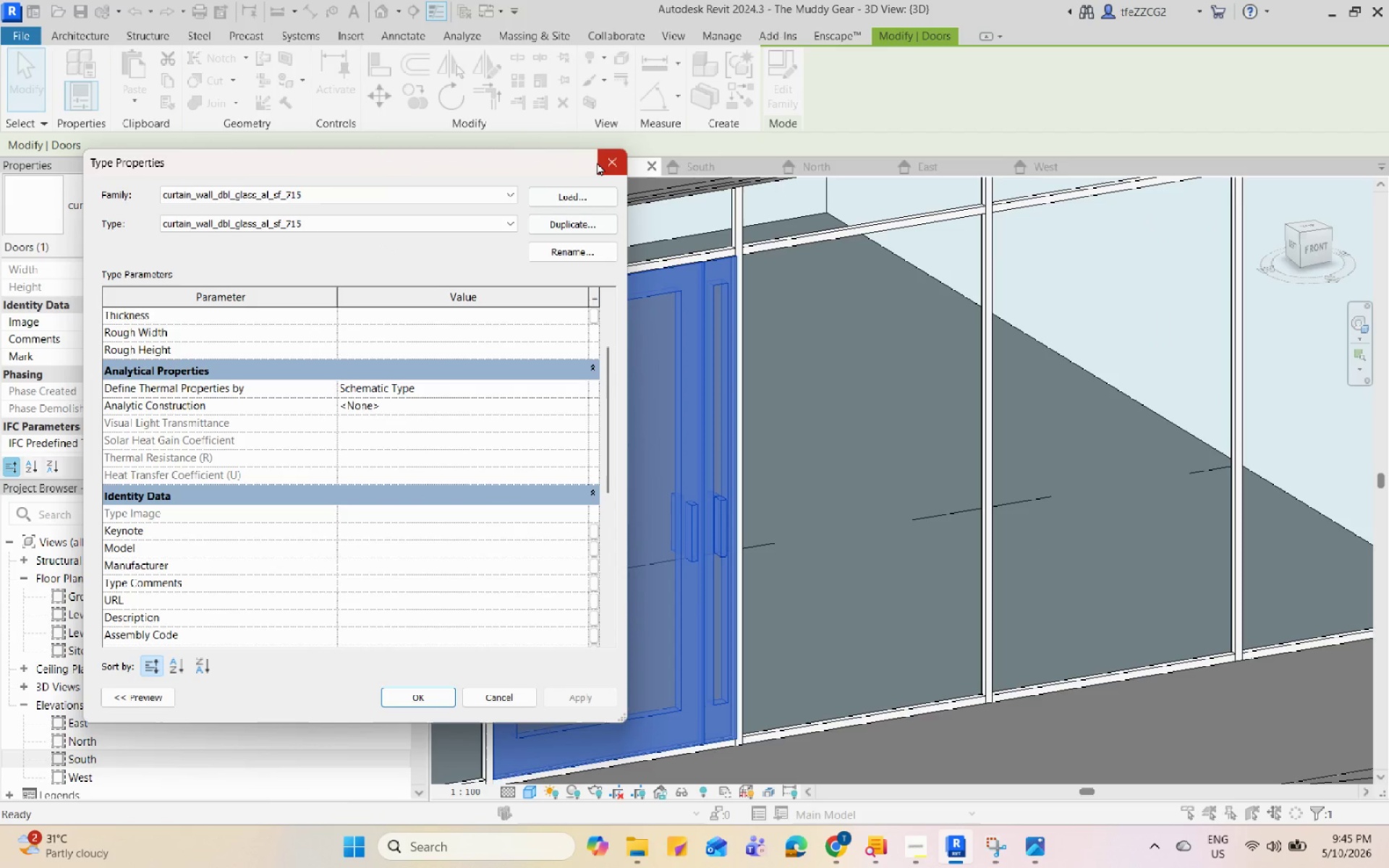 
left_click([598, 162])
 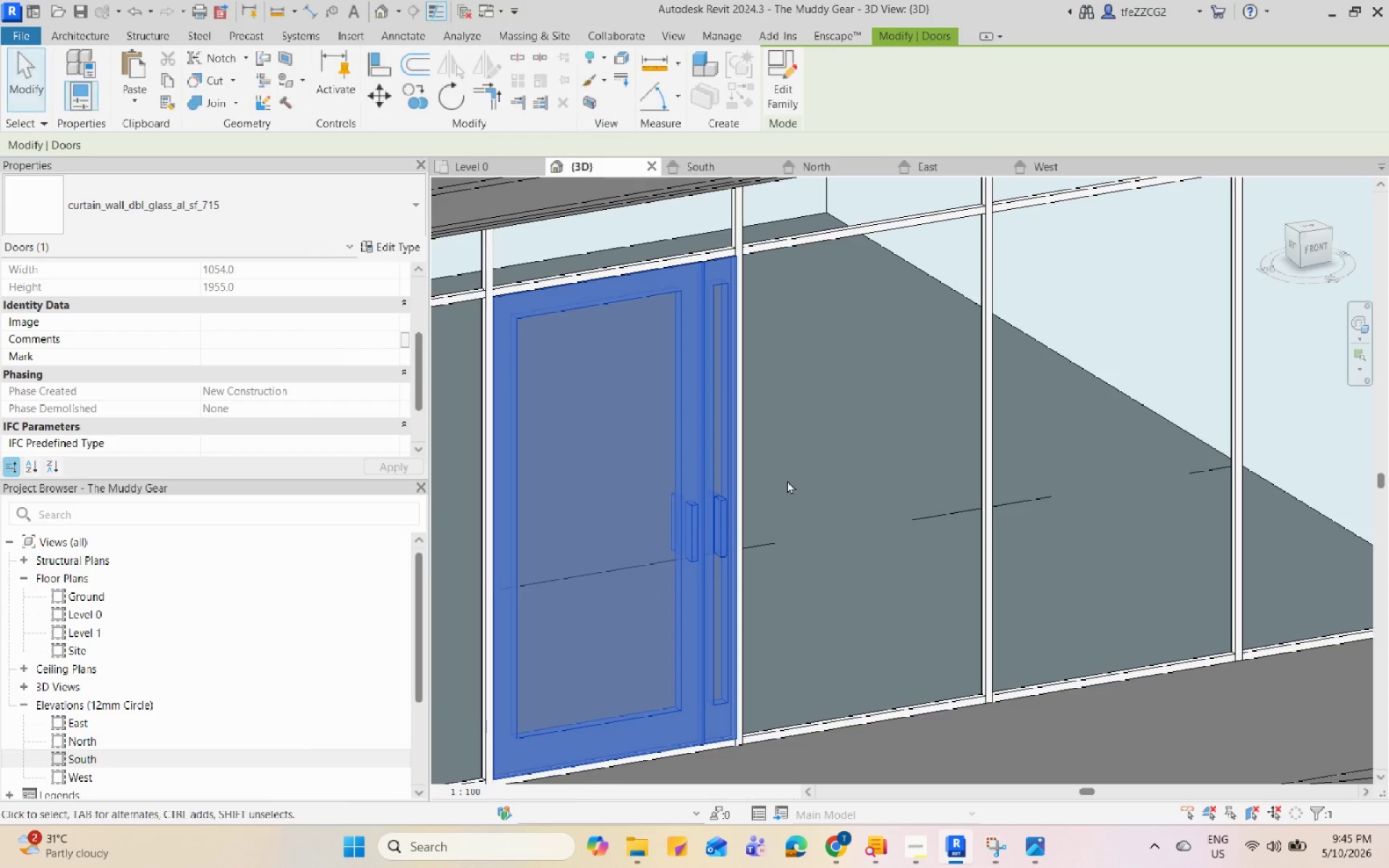 
scroll: coordinate [787, 480], scroll_direction: down, amount: 3.0
 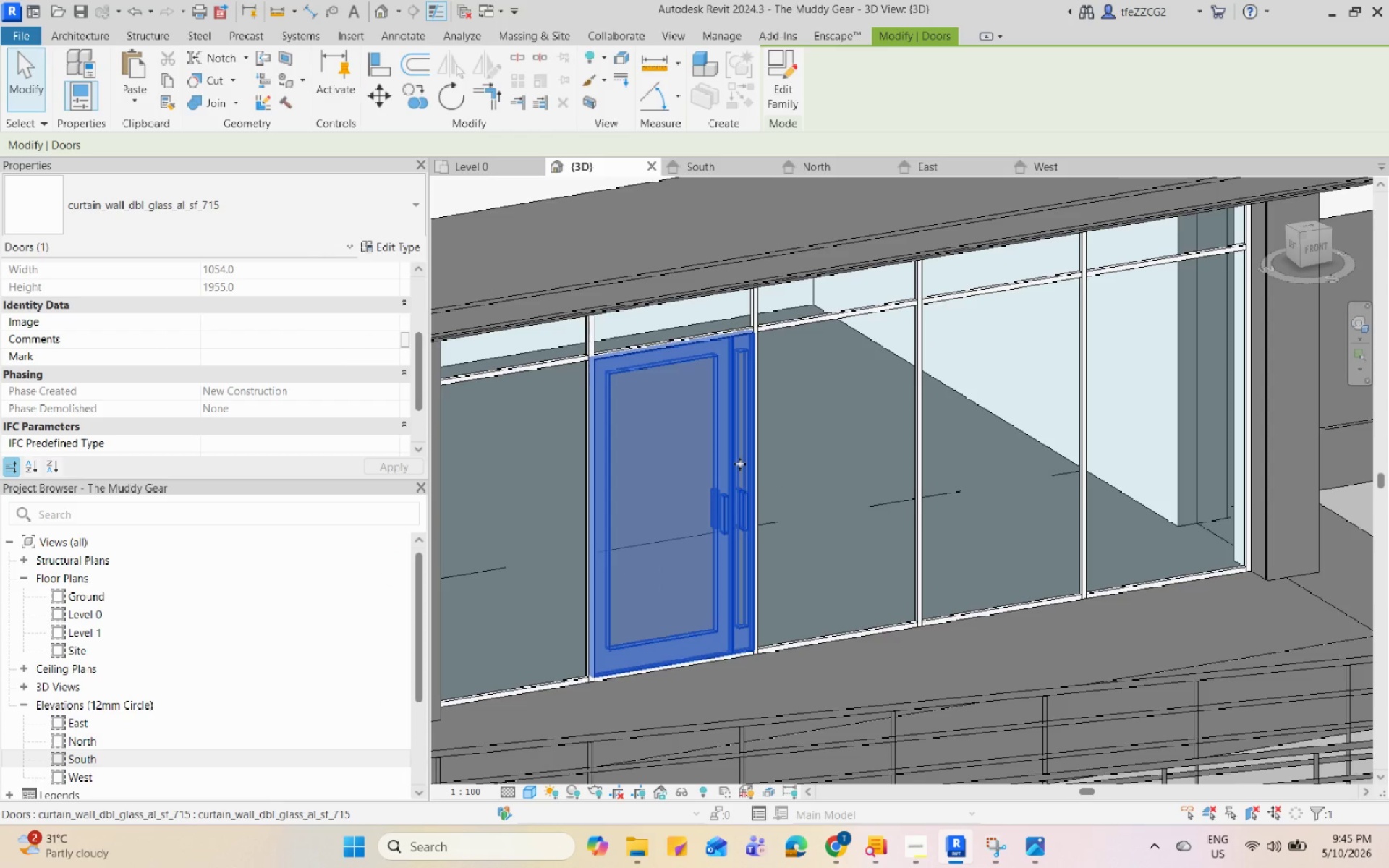 
type(de)
 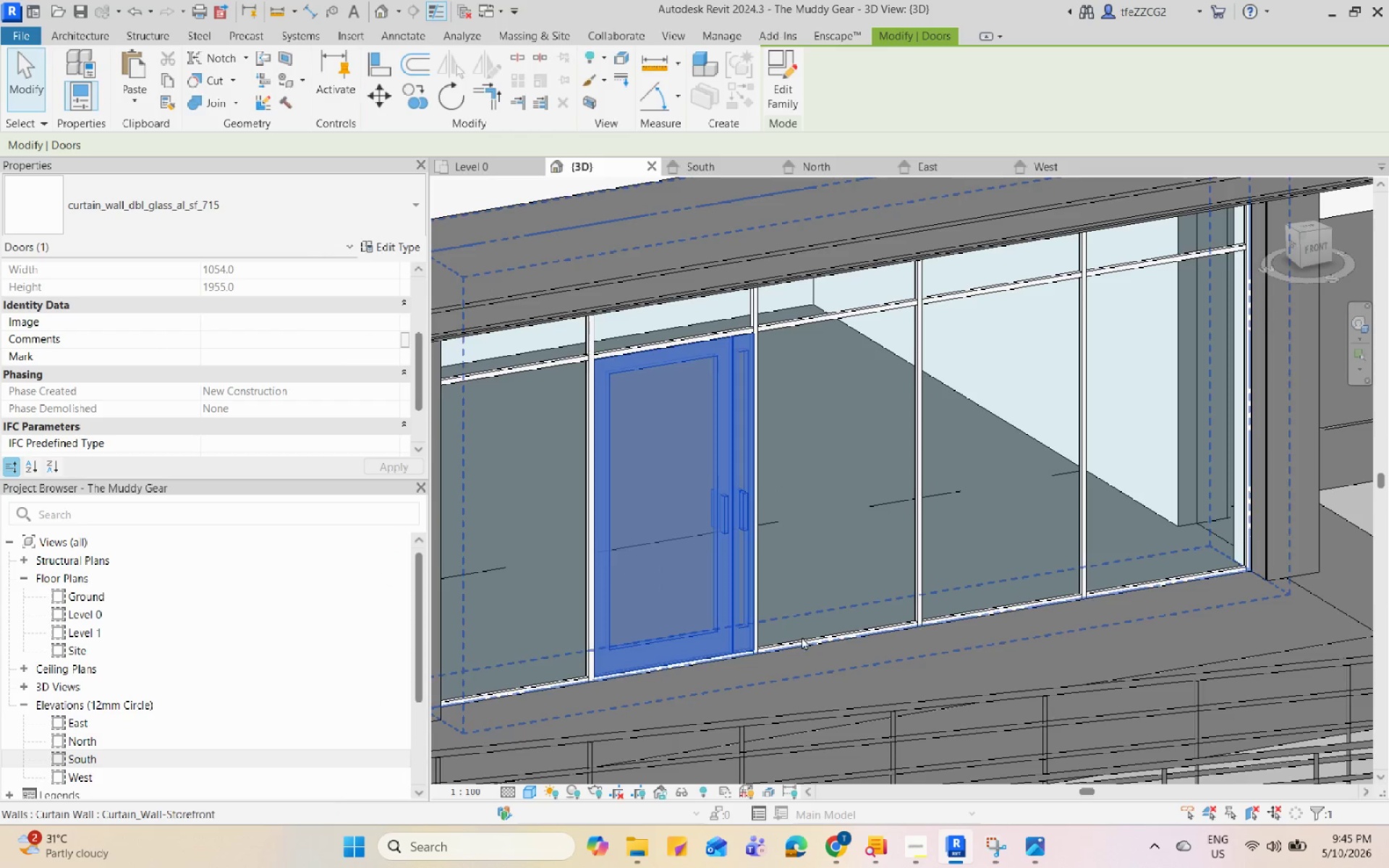 
key(Control+Z)
 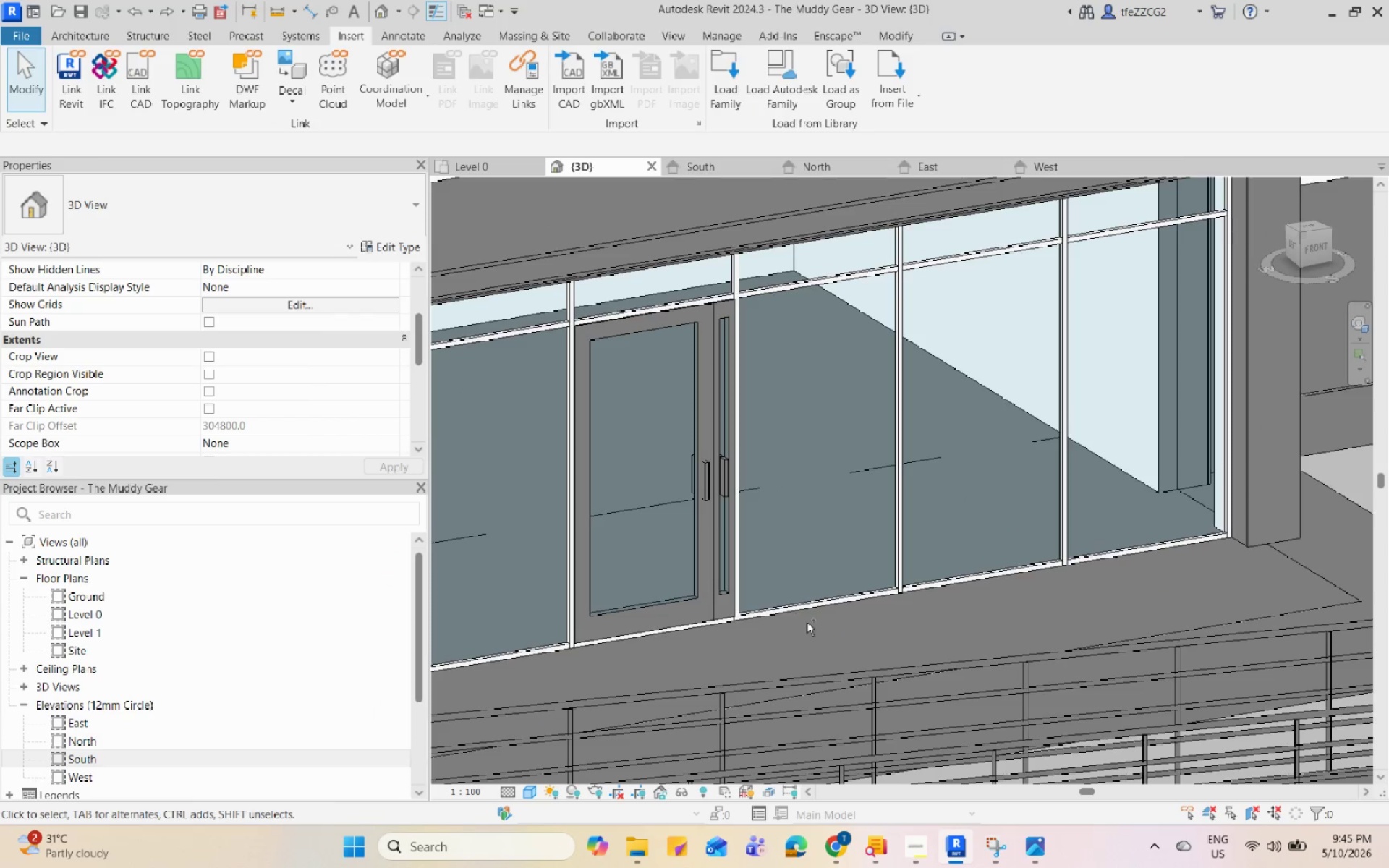 
key(Control+Z)
 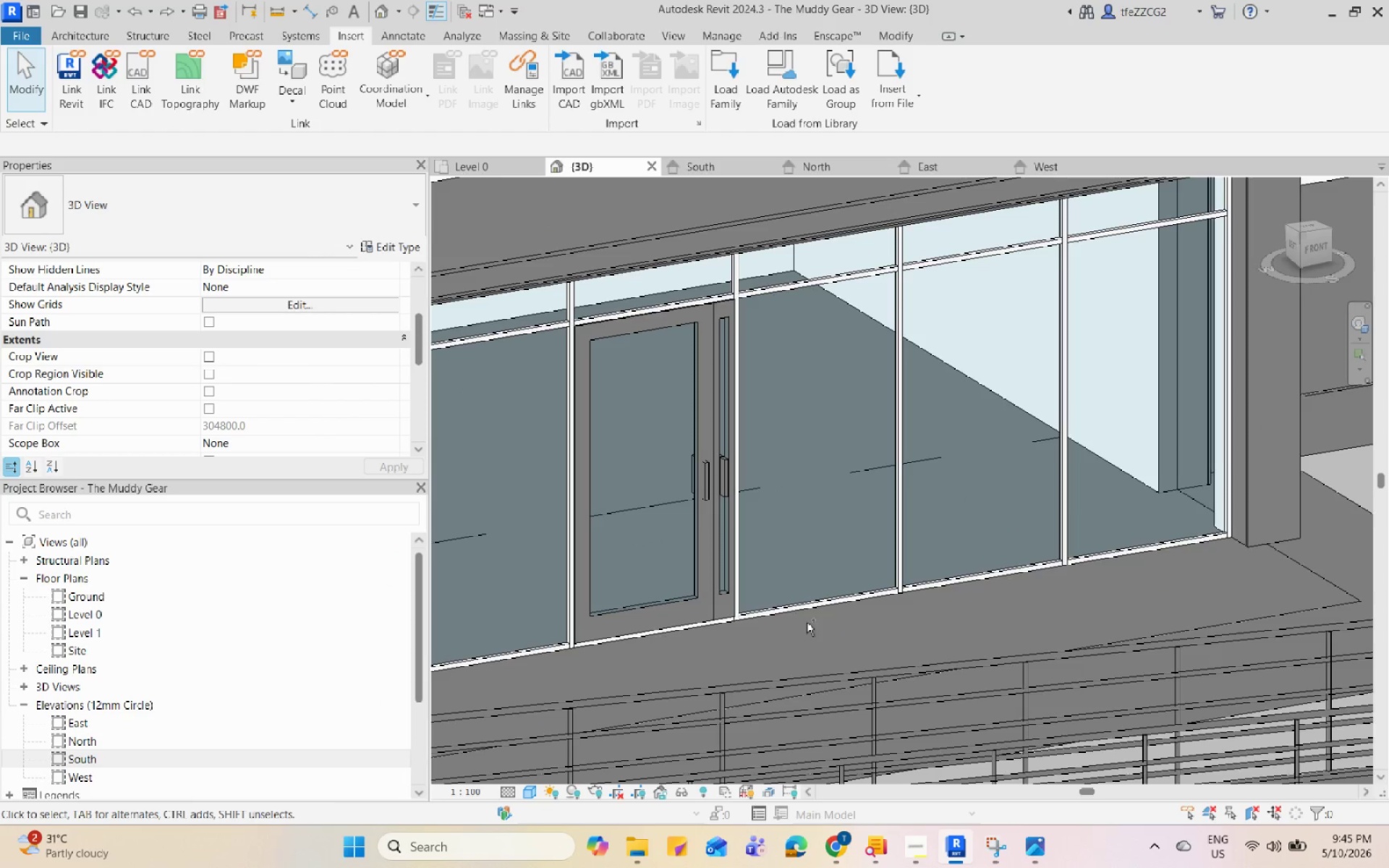 
key(Control+Z)
 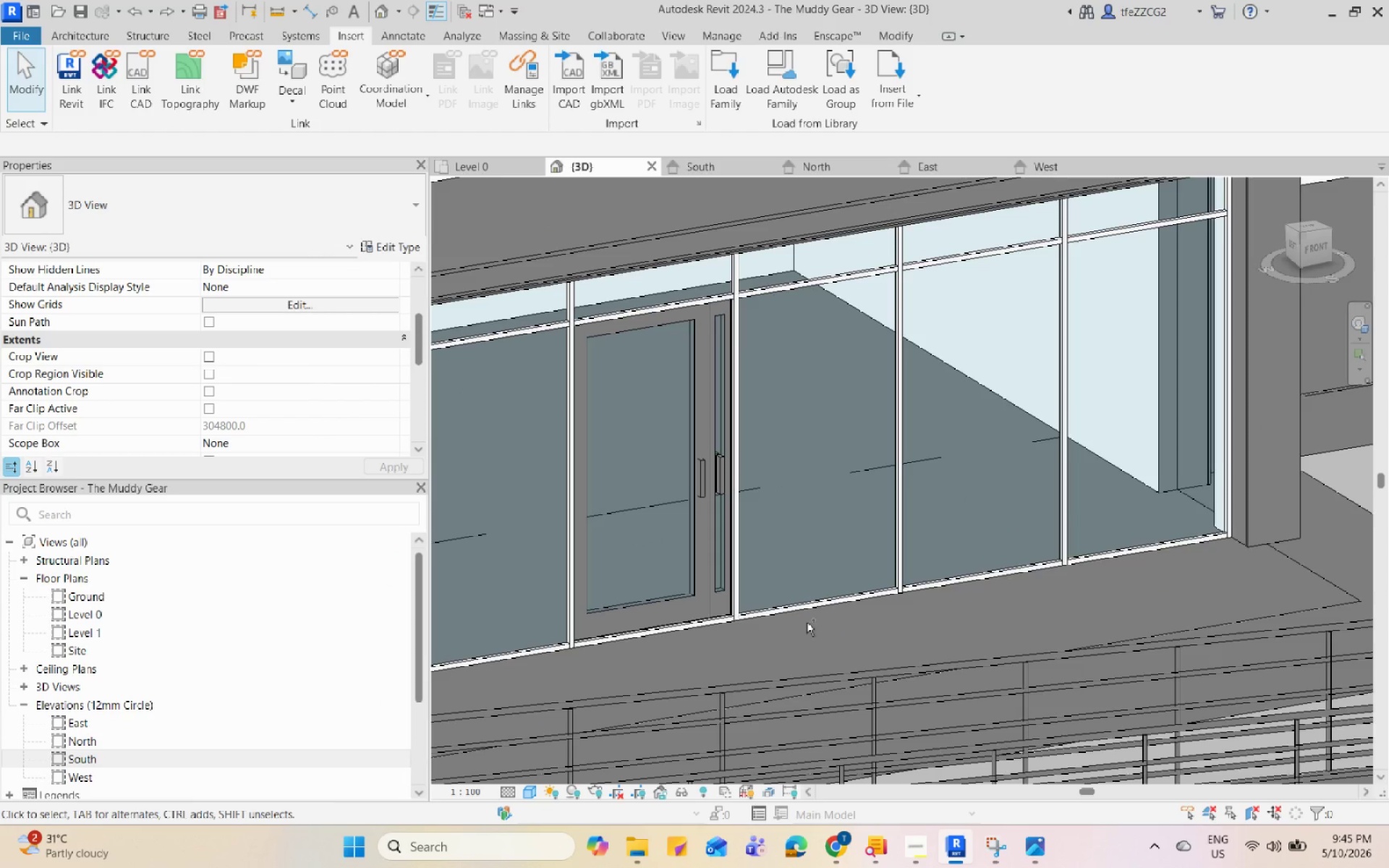 
key(Control+Z)
 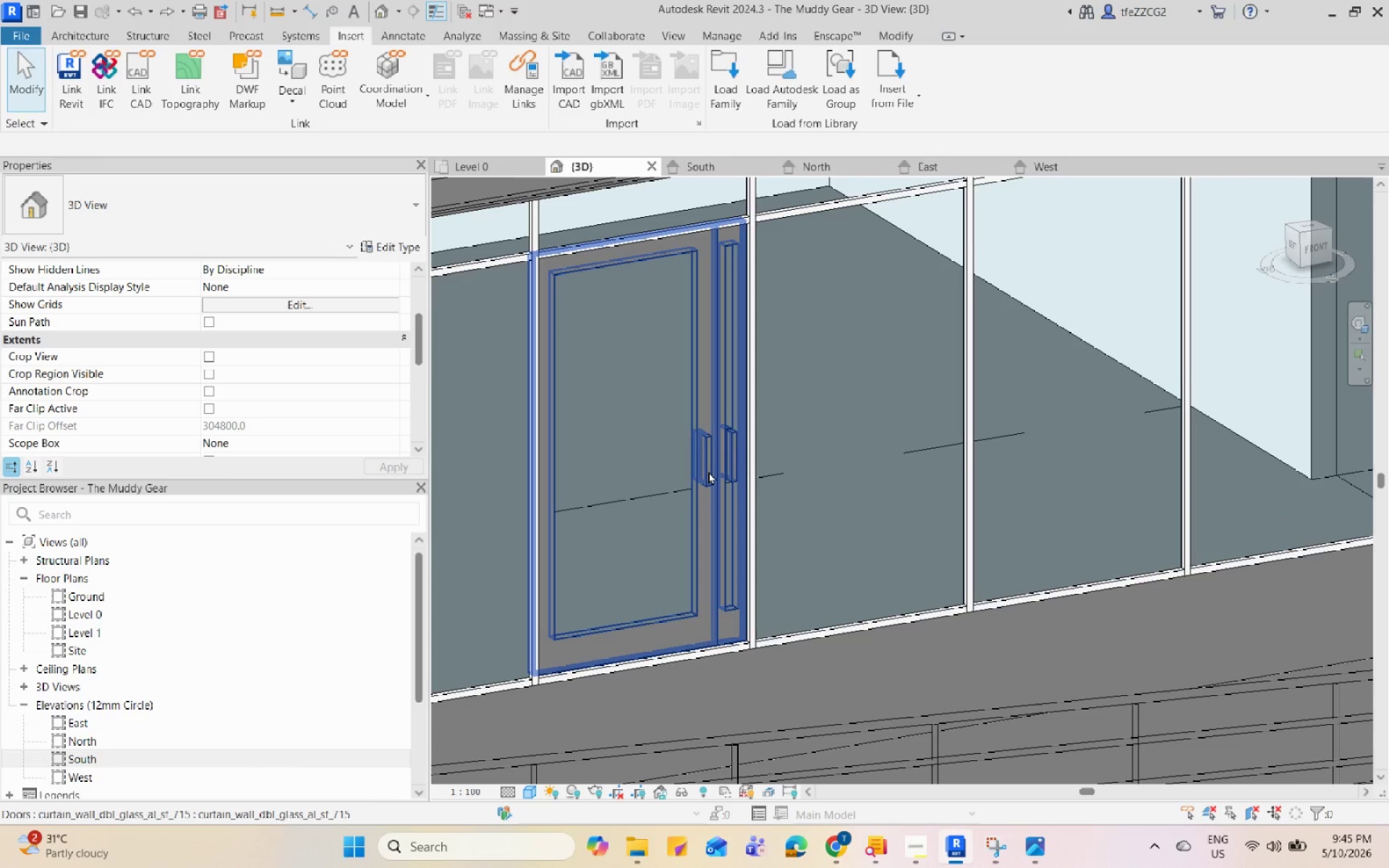 
left_click([708, 471])
 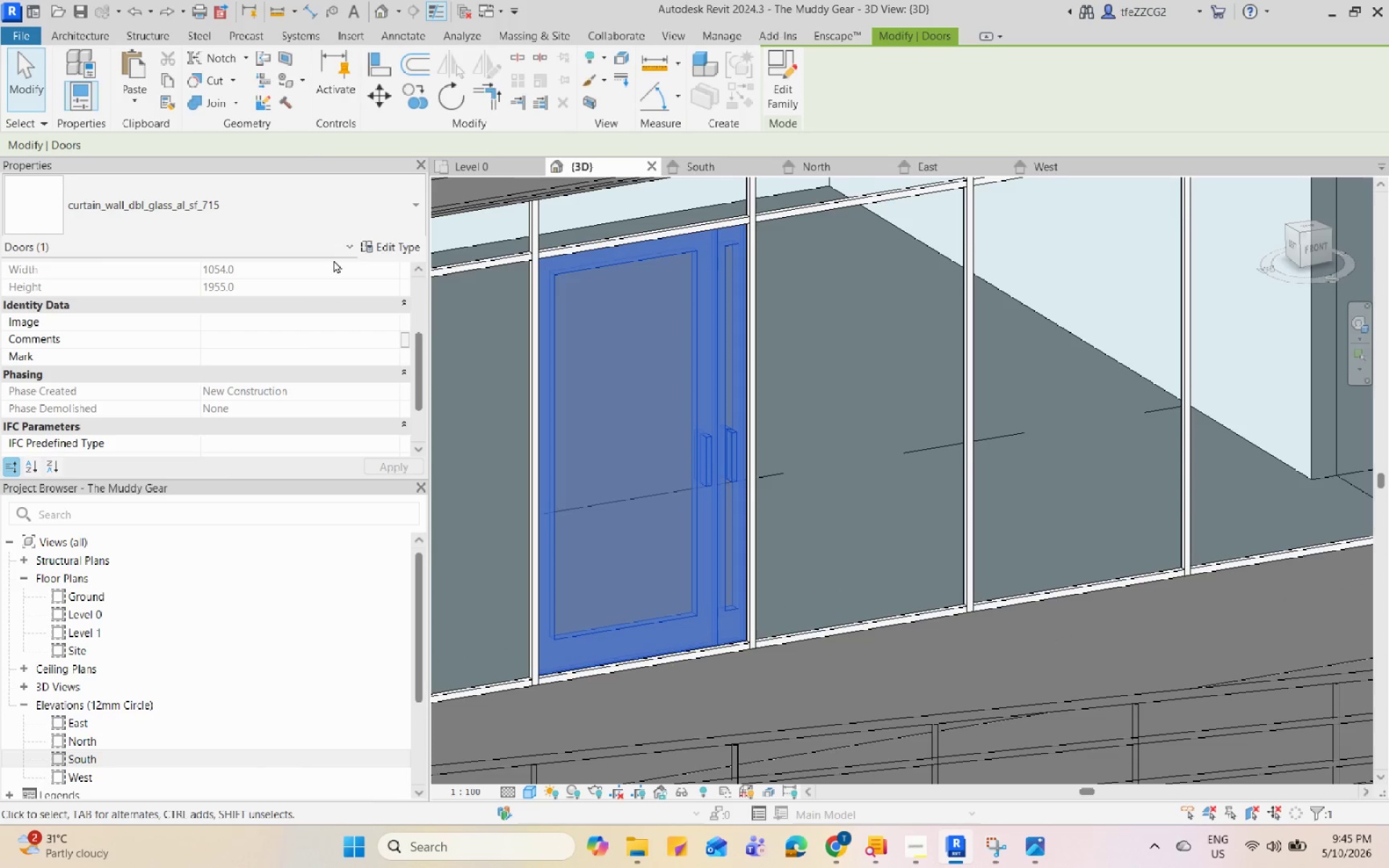 
left_click([386, 251])
 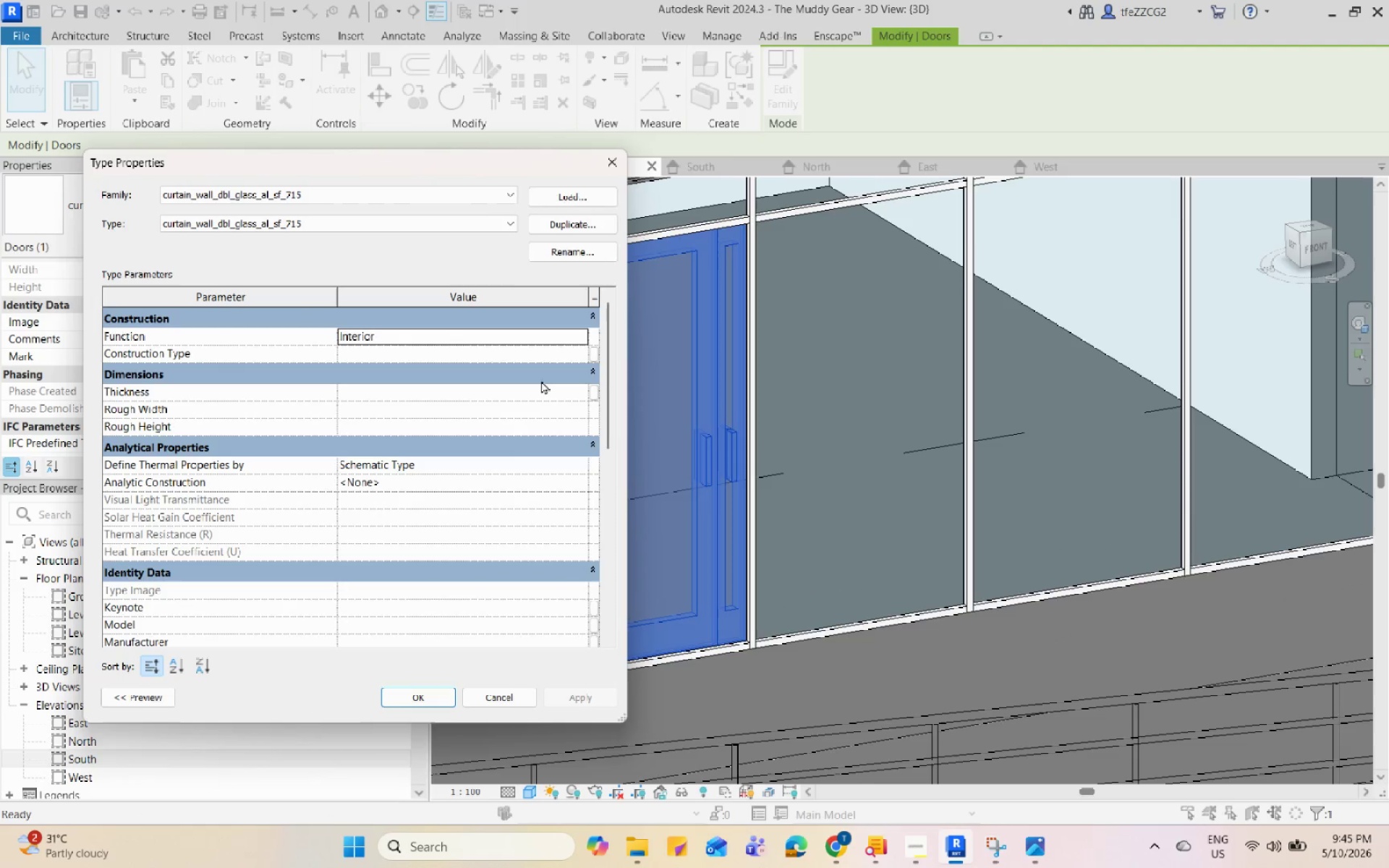 
scroll: coordinate [549, 430], scroll_direction: down, amount: 5.0
 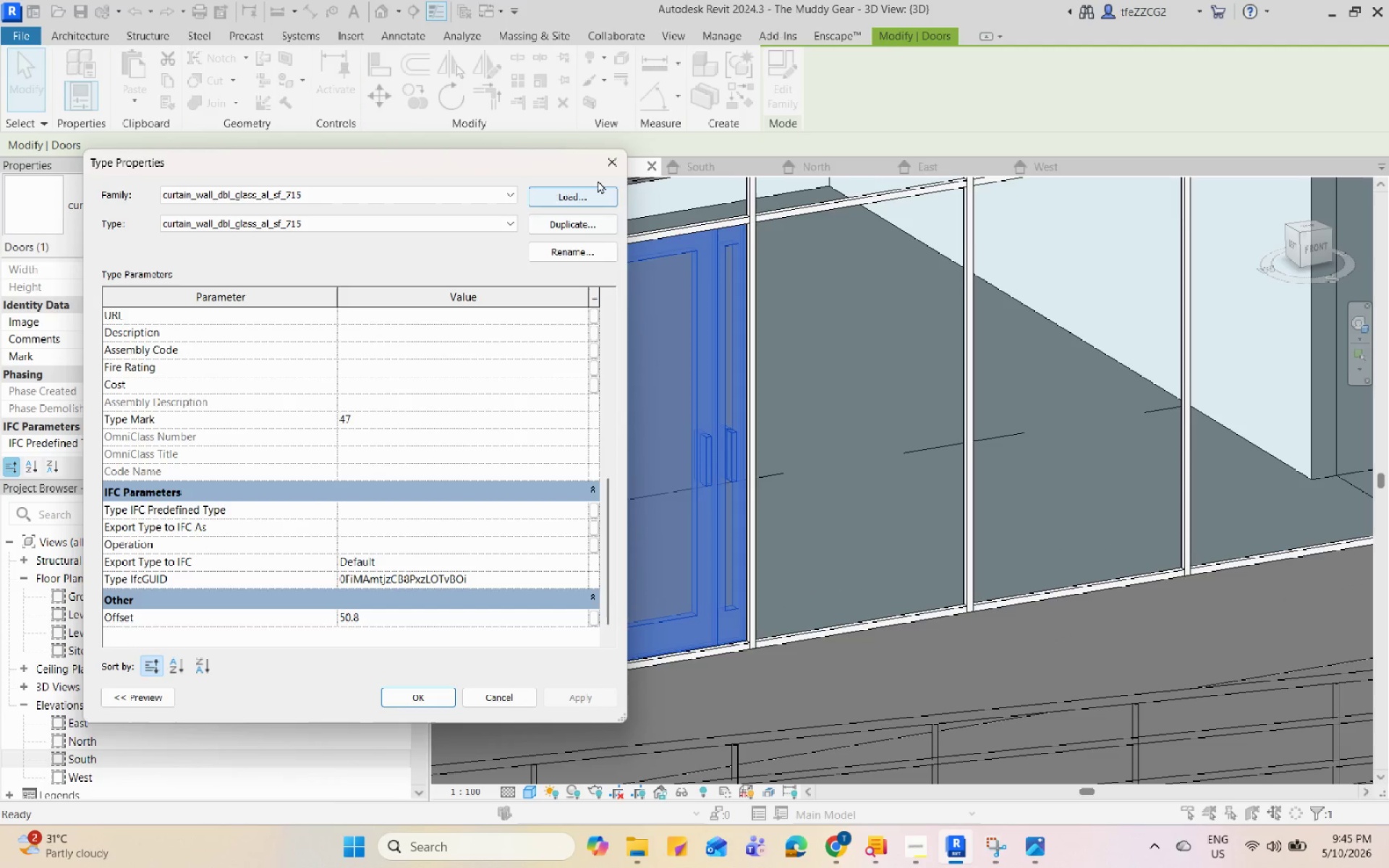 
left_click([603, 170])
 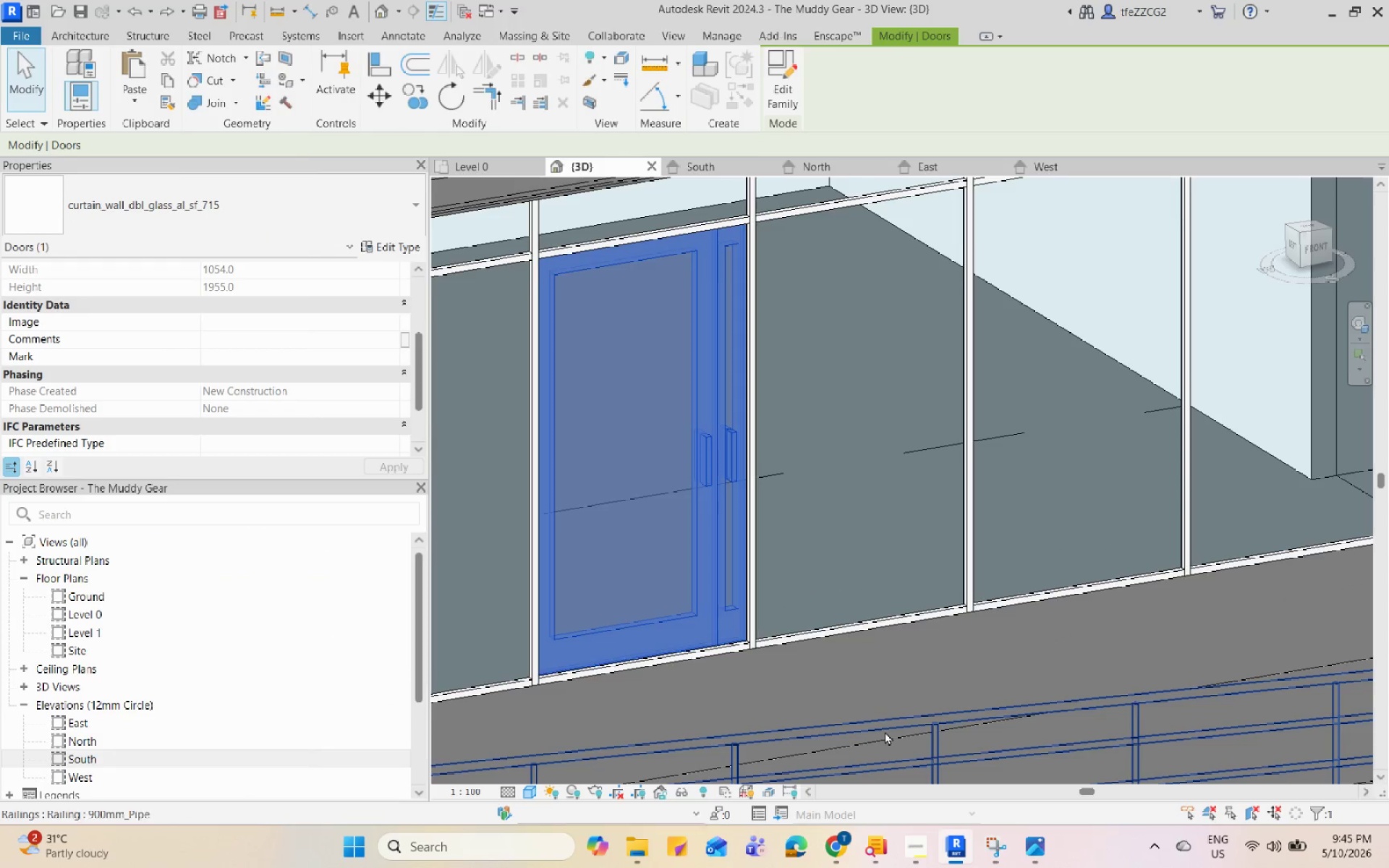 
key(Control+Z)
 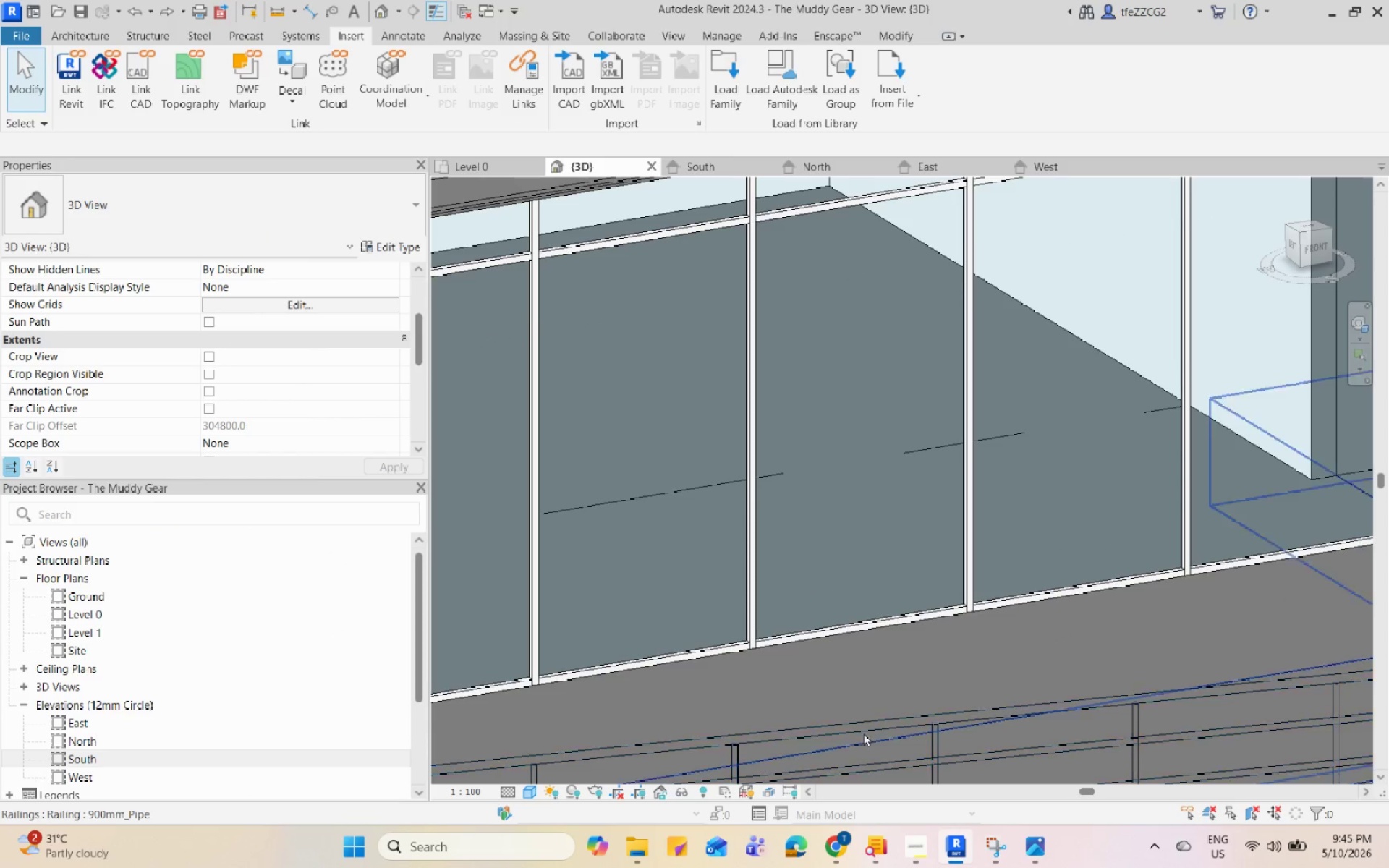 
scroll: coordinate [822, 606], scroll_direction: down, amount: 4.0
 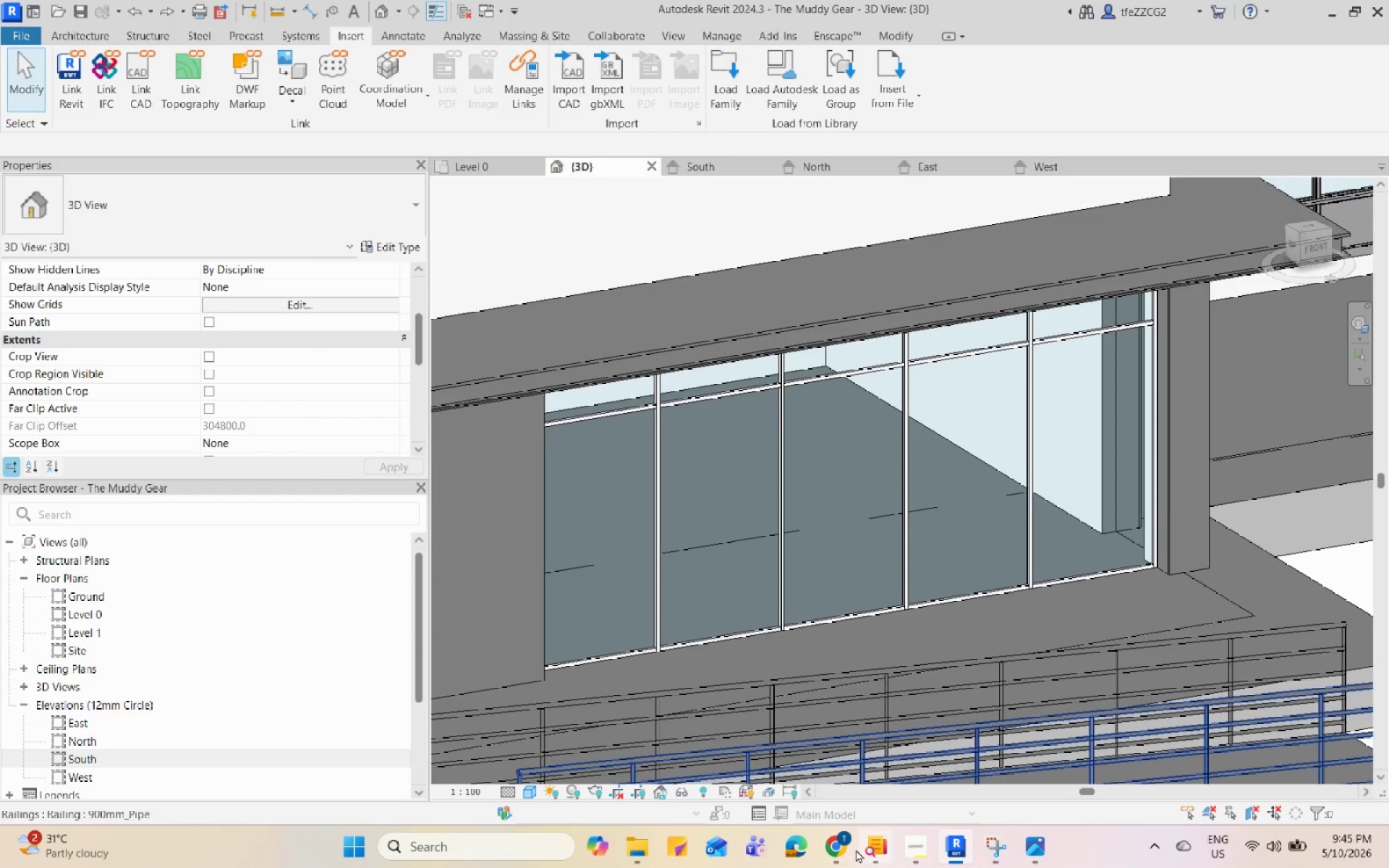 
left_click([850, 851])
 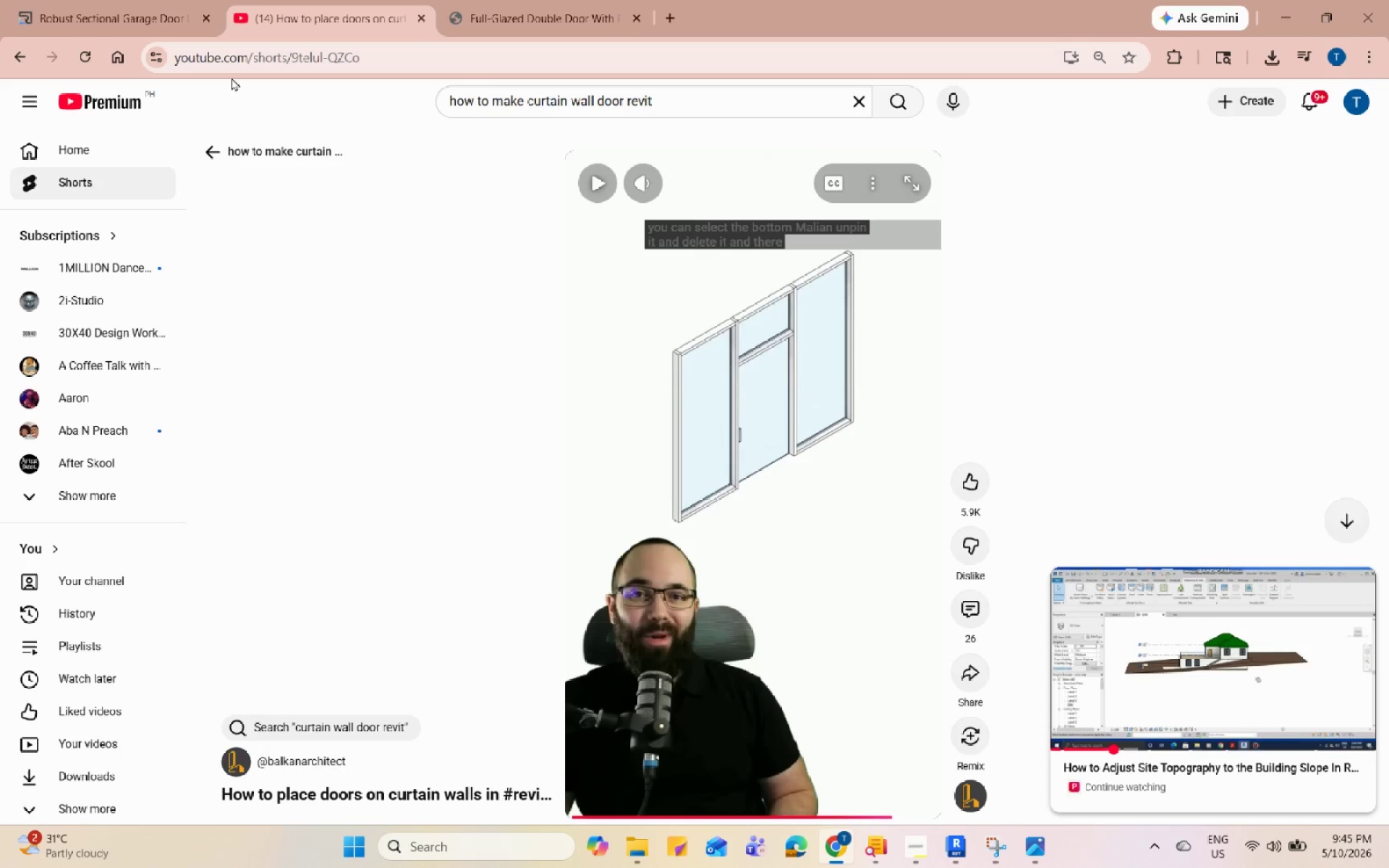 
left_click([467, 0])
 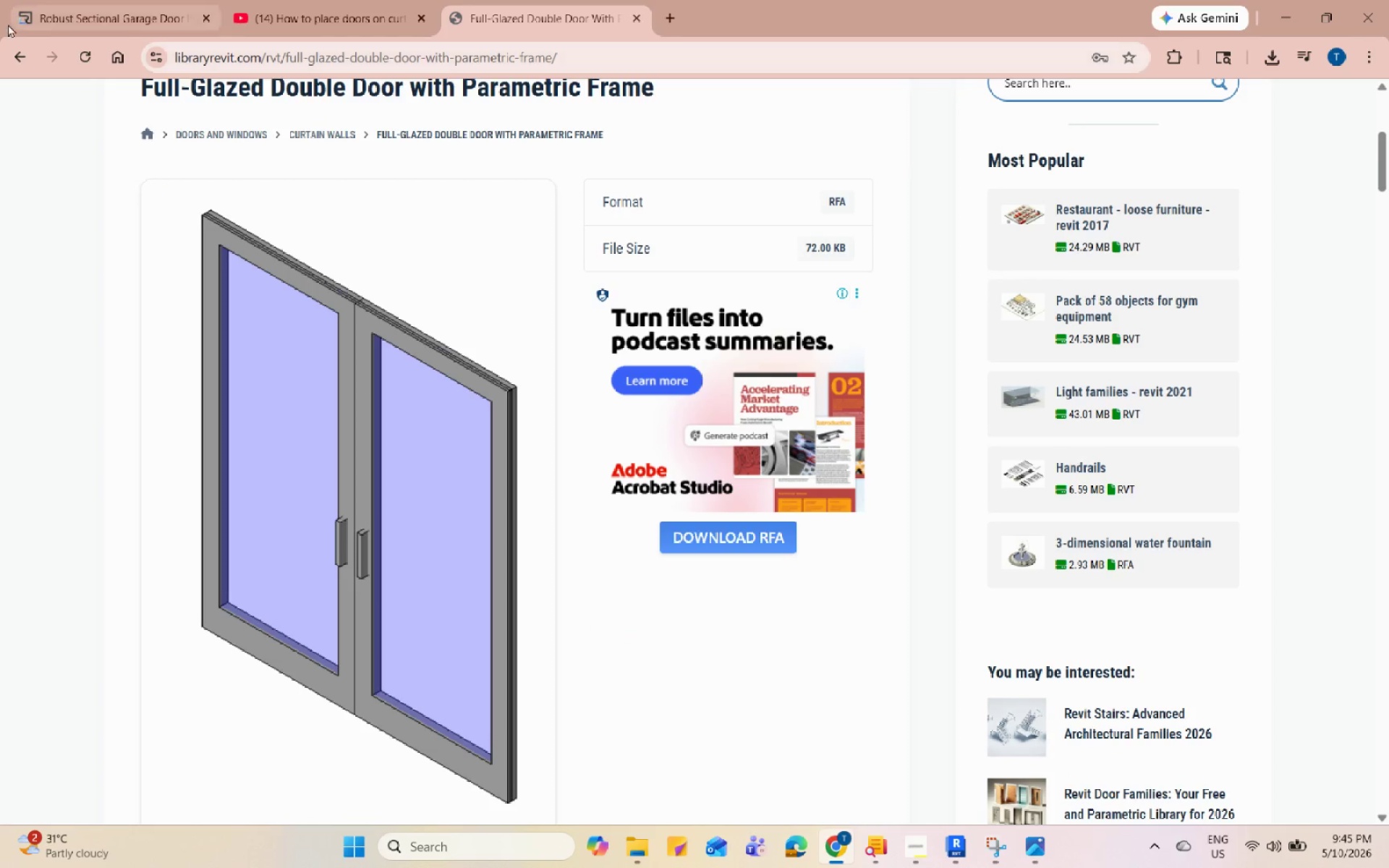 
left_click([9, 54])
 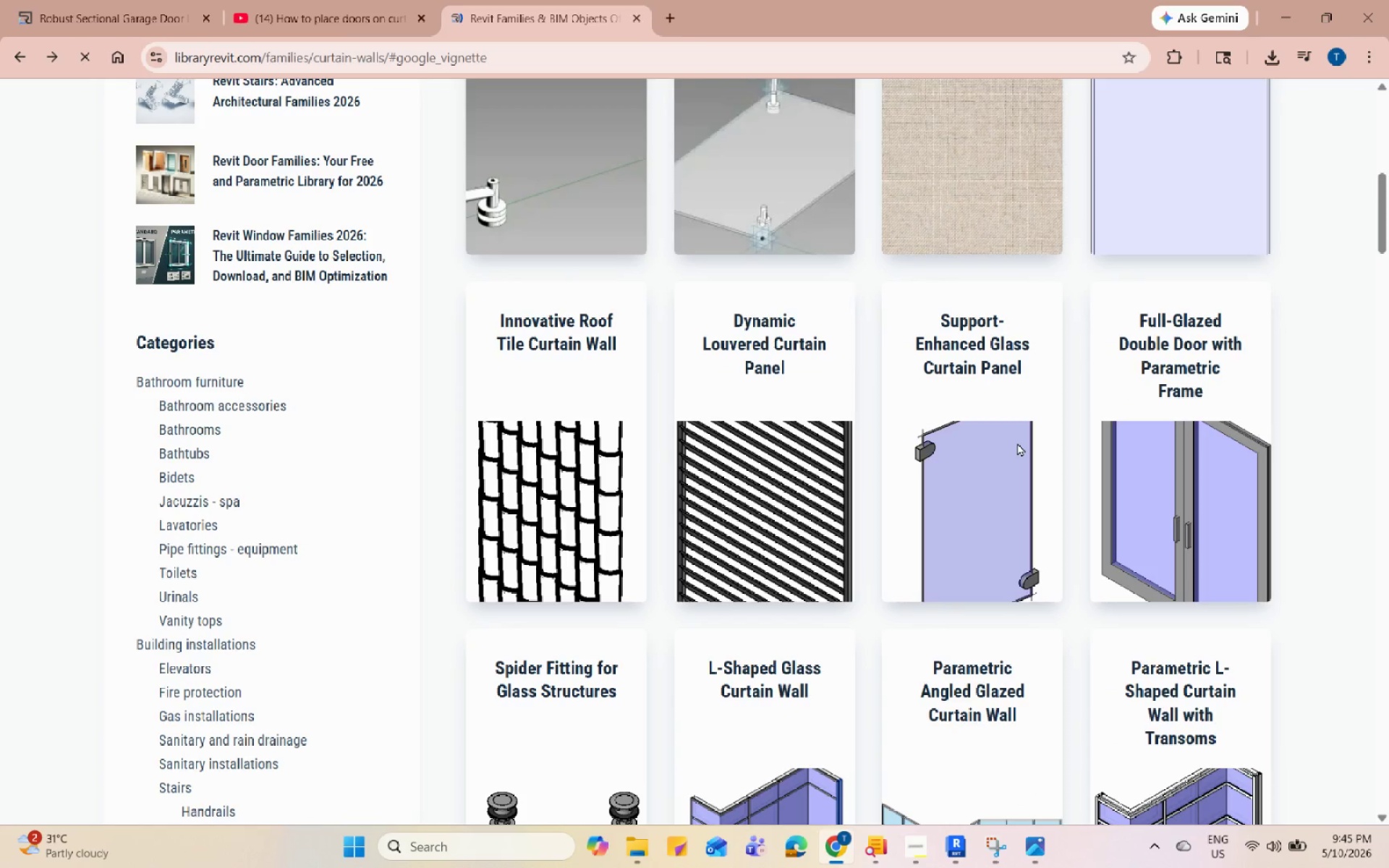 
scroll: coordinate [1008, 462], scroll_direction: down, amount: 2.0
 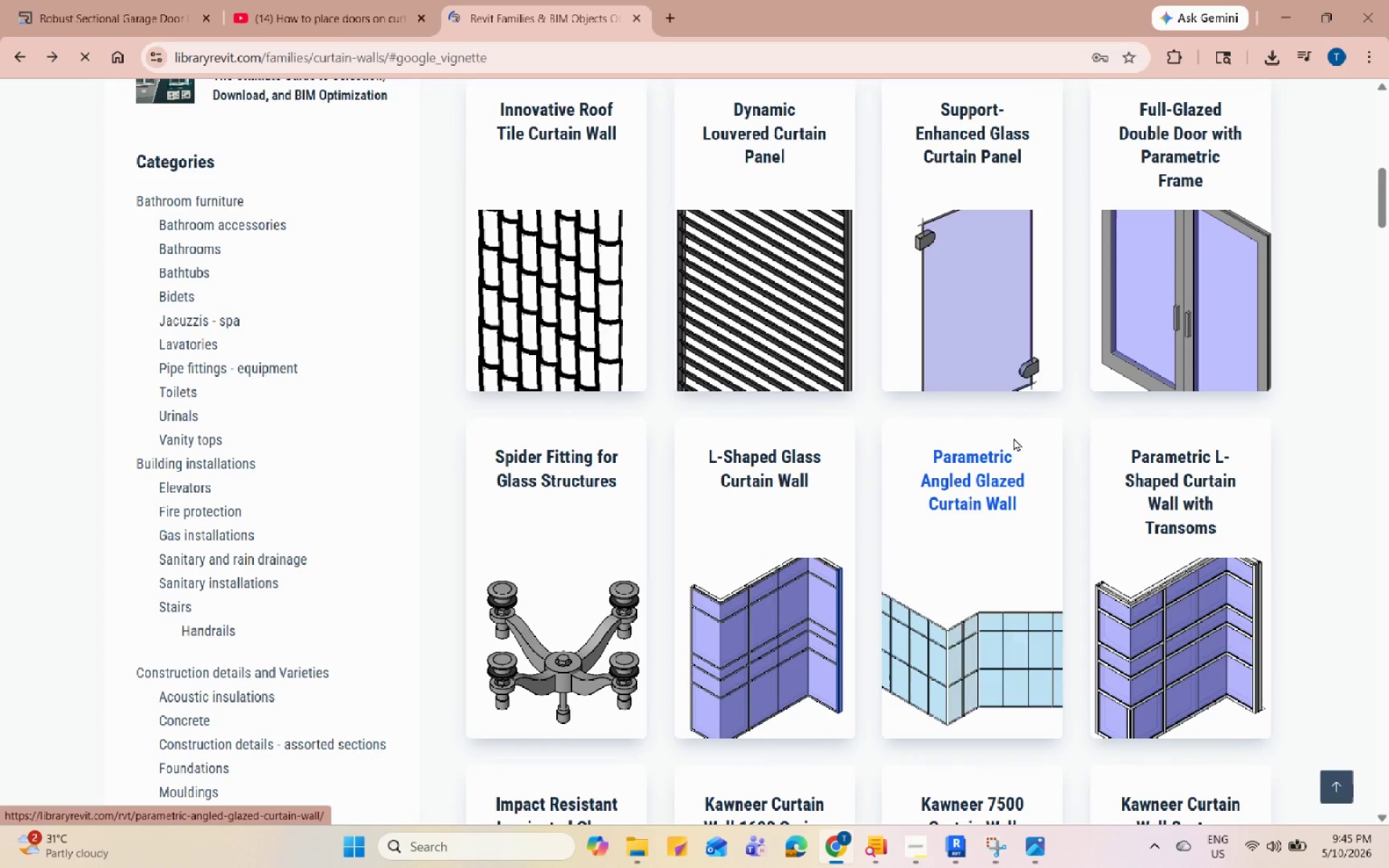 
left_click([1031, 255])
 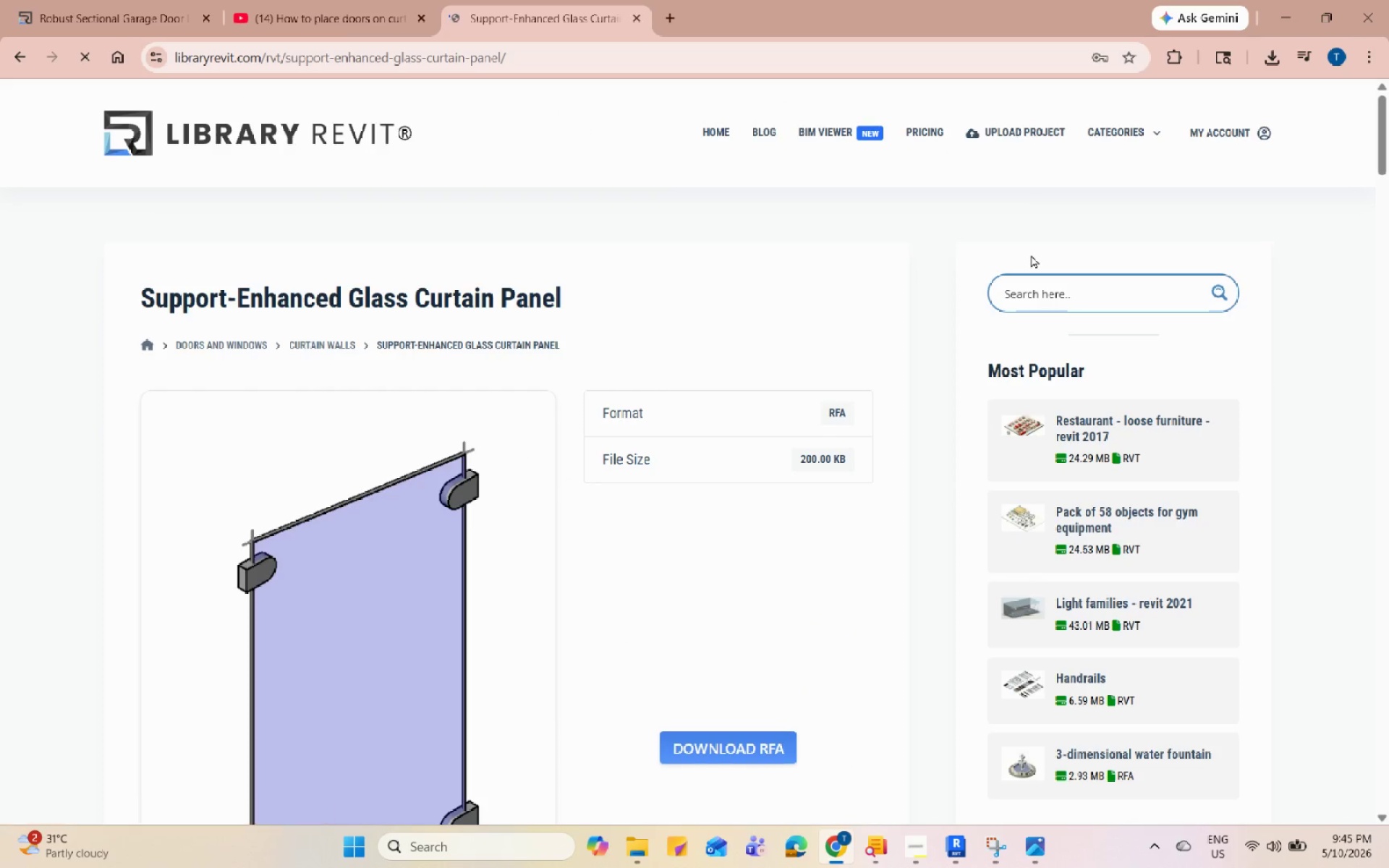 
scroll: coordinate [1032, 255], scroll_direction: down, amount: 4.0
 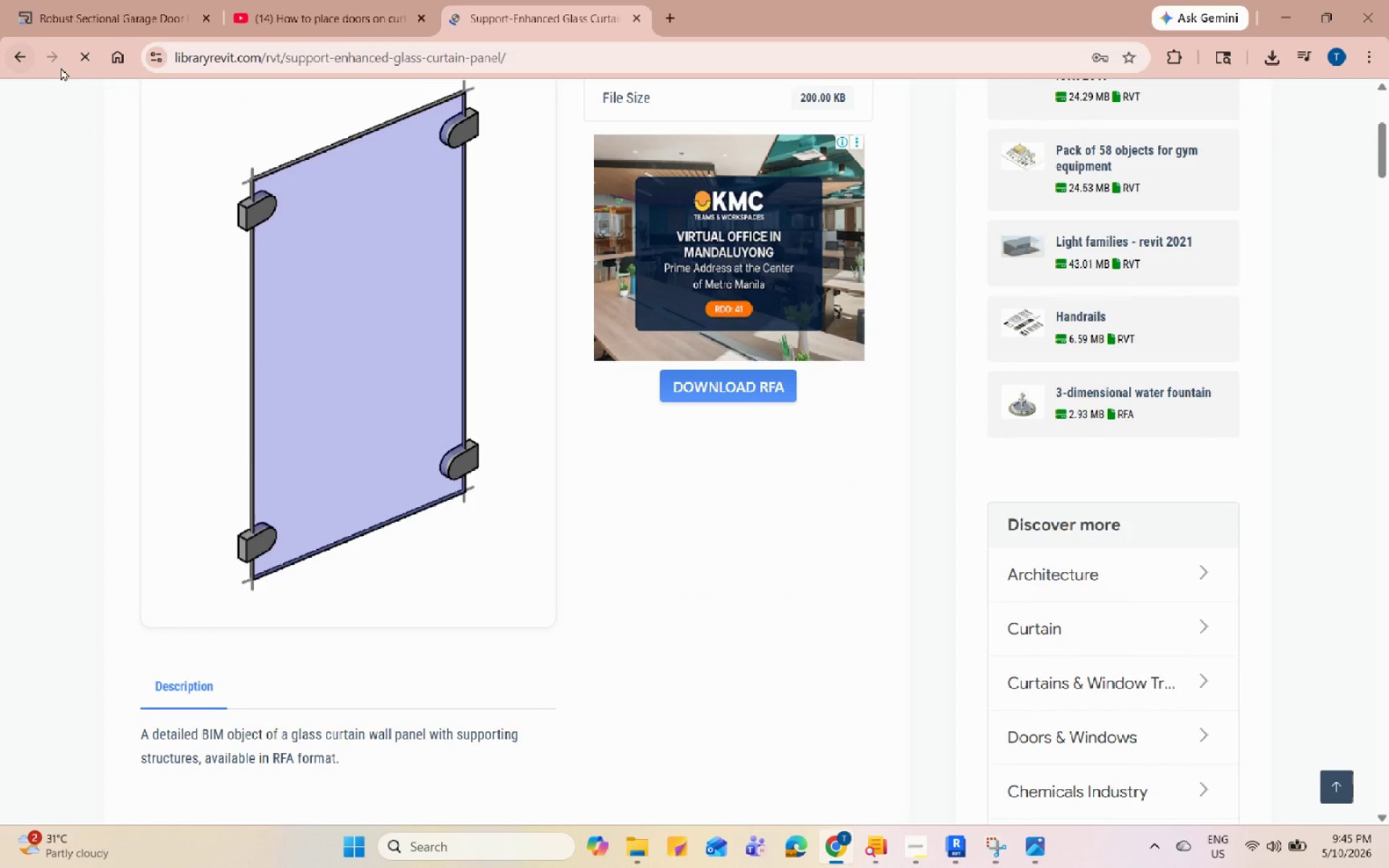 
left_click([33, 52])
 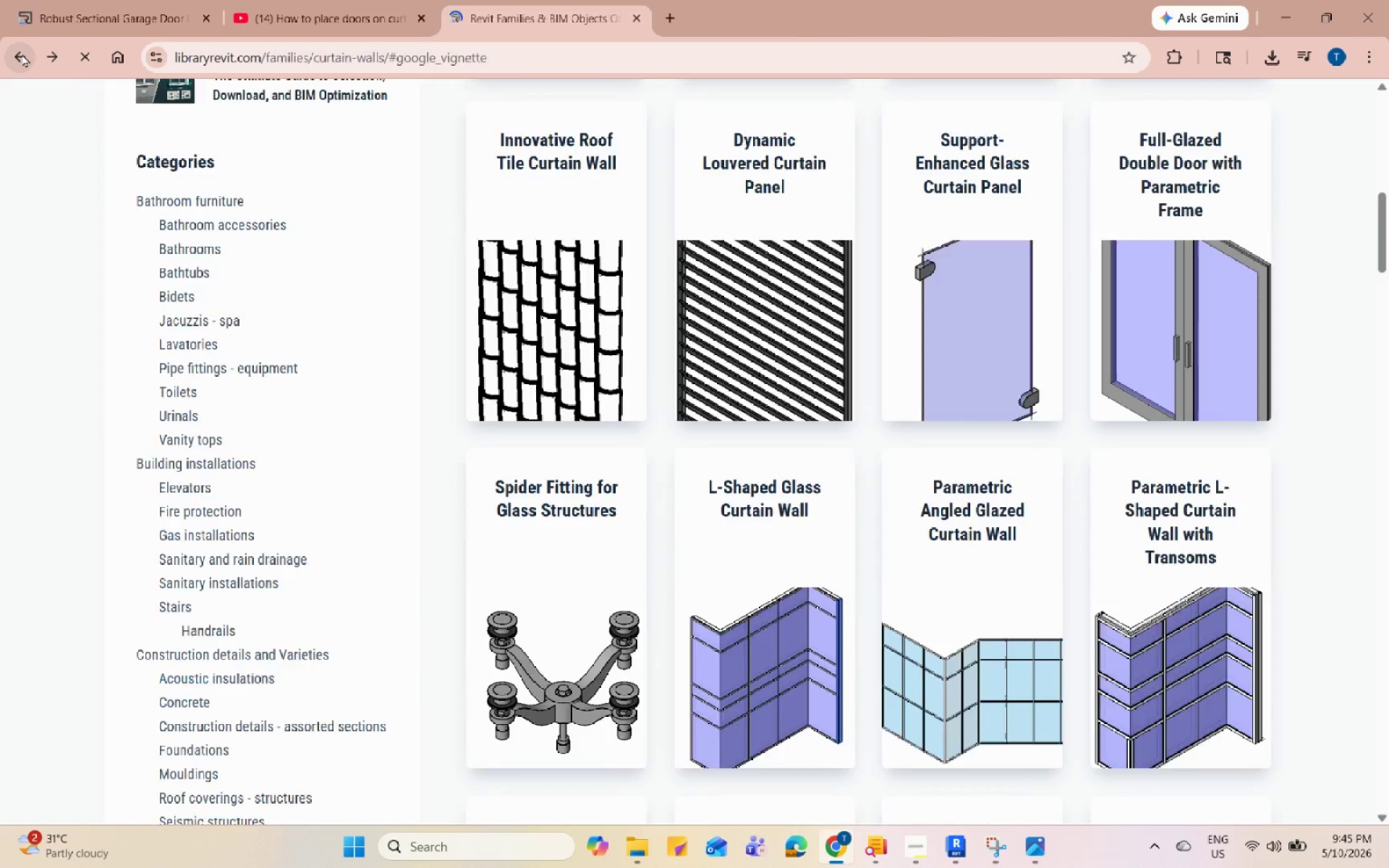 
scroll: coordinate [914, 614], scroll_direction: down, amount: 17.0
 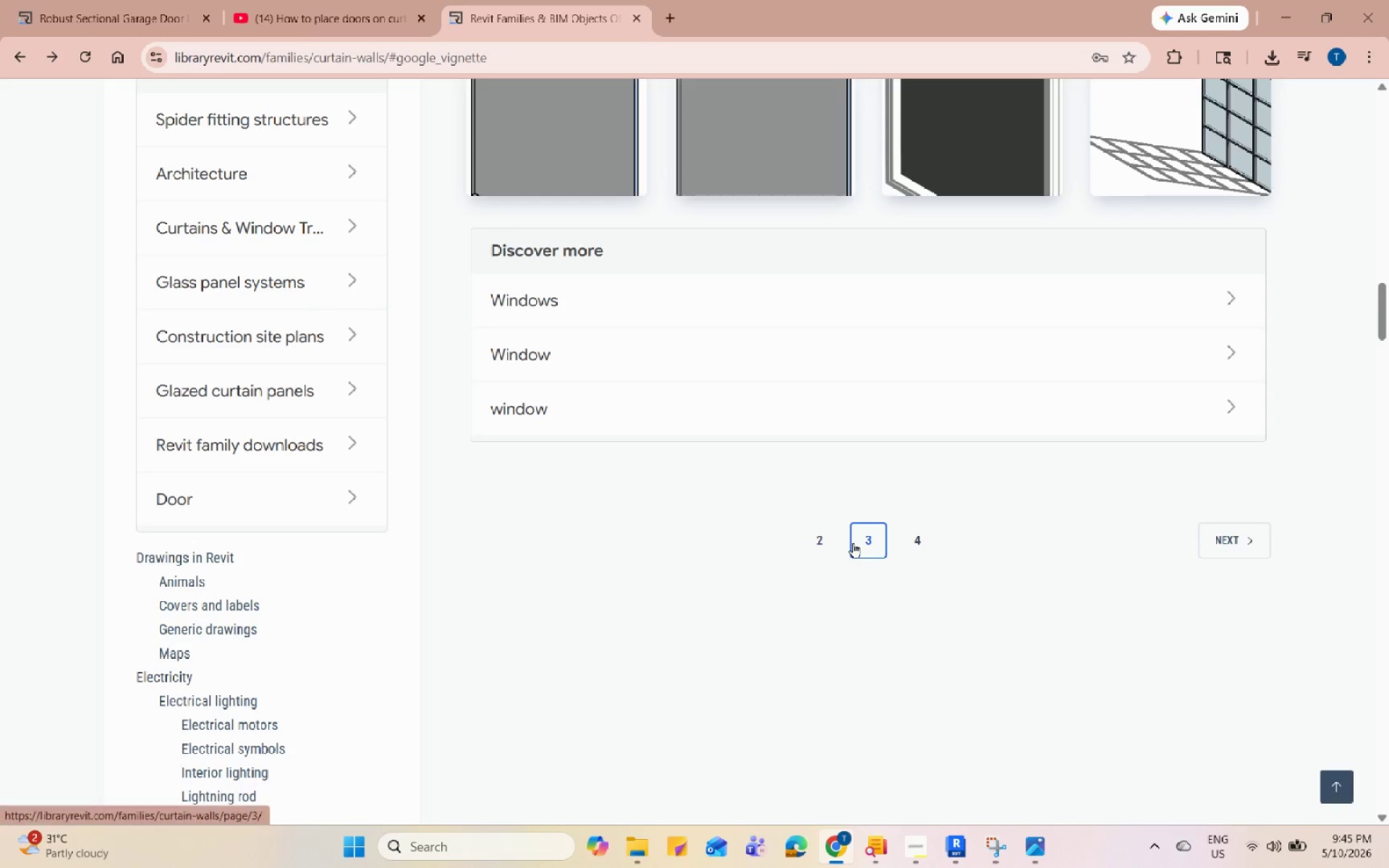 
left_click([820, 544])
 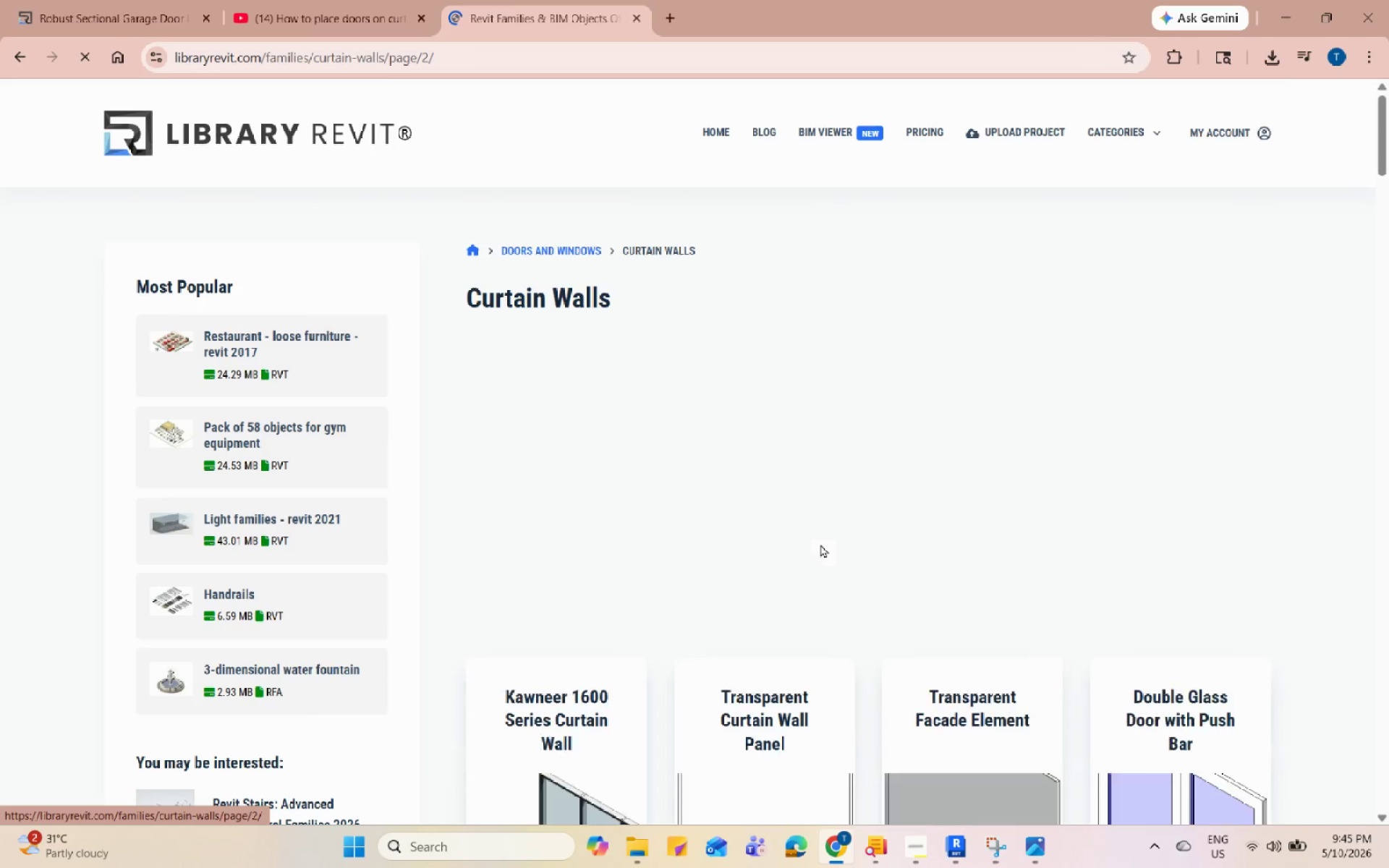 
scroll: coordinate [820, 544], scroll_direction: down, amount: 6.0
 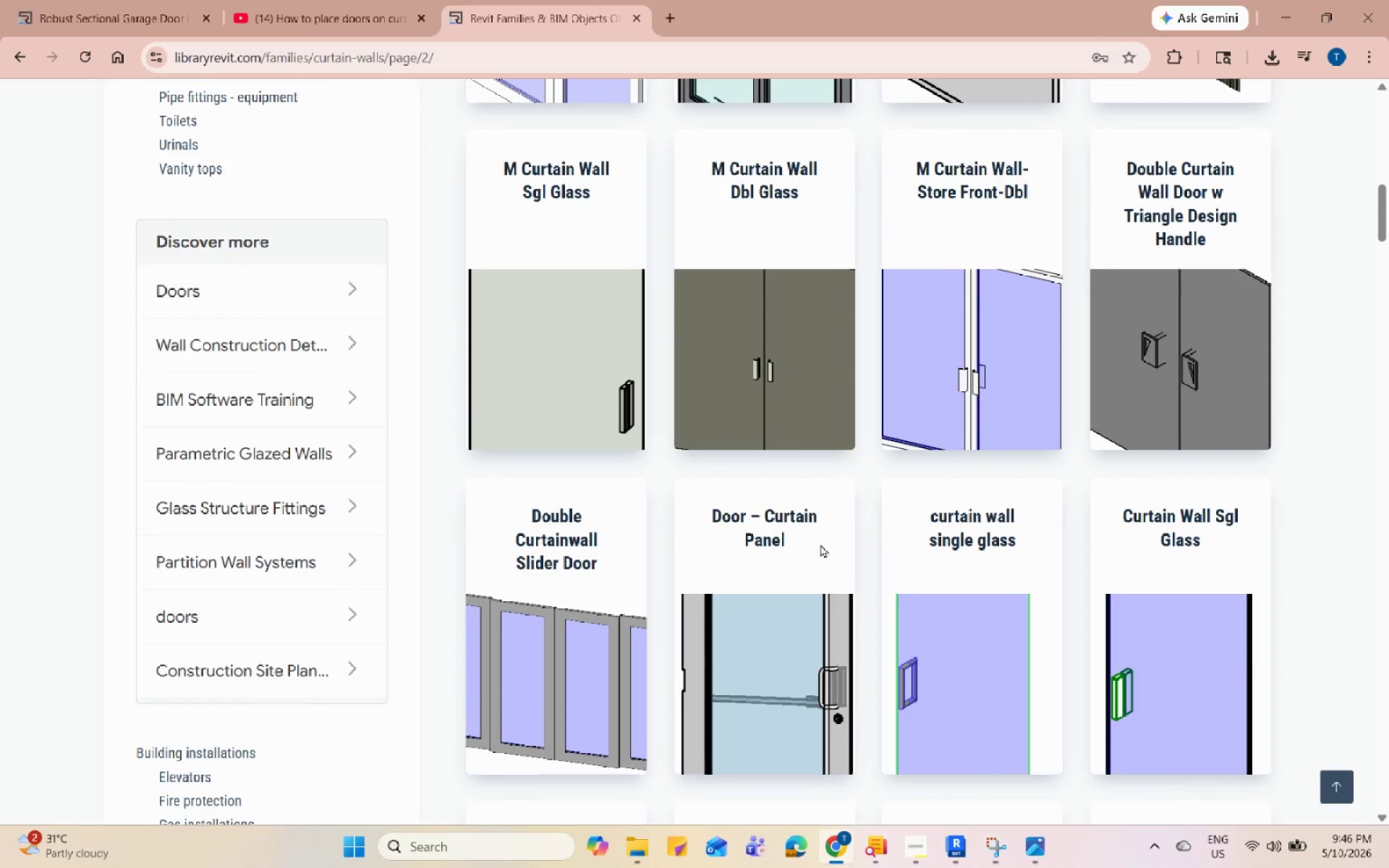 
mouse_move([590, 369])
 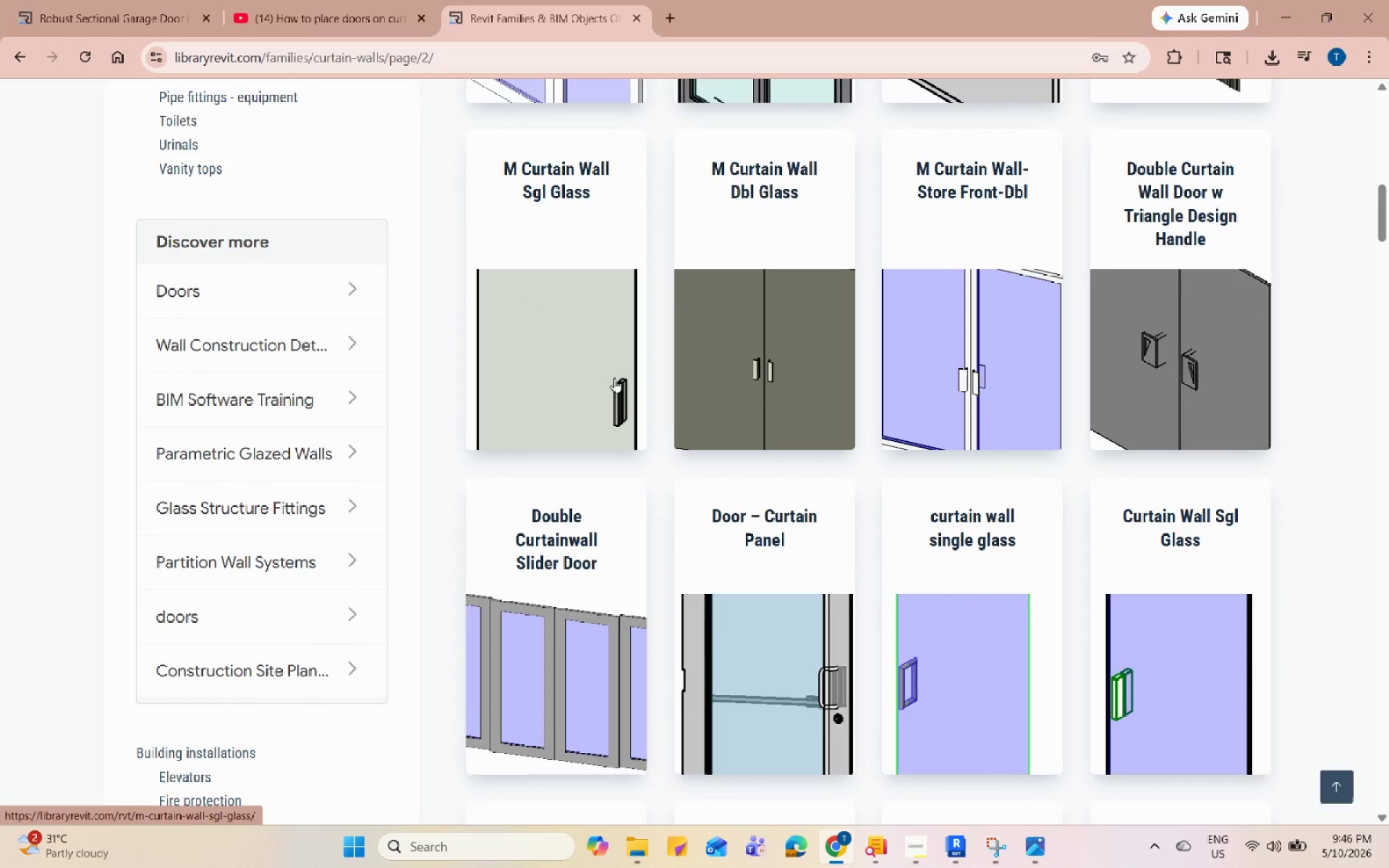 
scroll: coordinate [614, 378], scroll_direction: down, amount: 3.0
 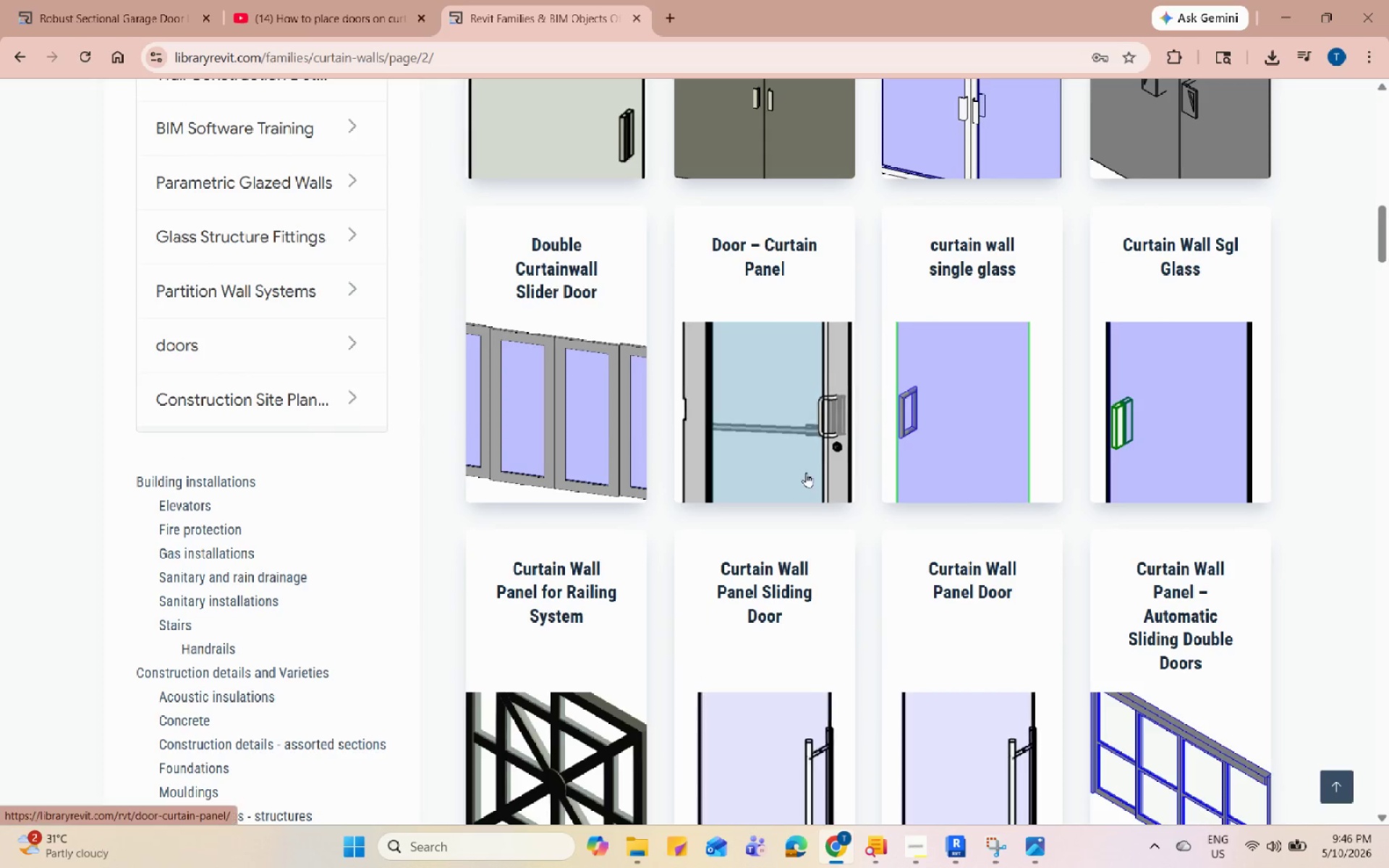 
left_click([806, 471])
 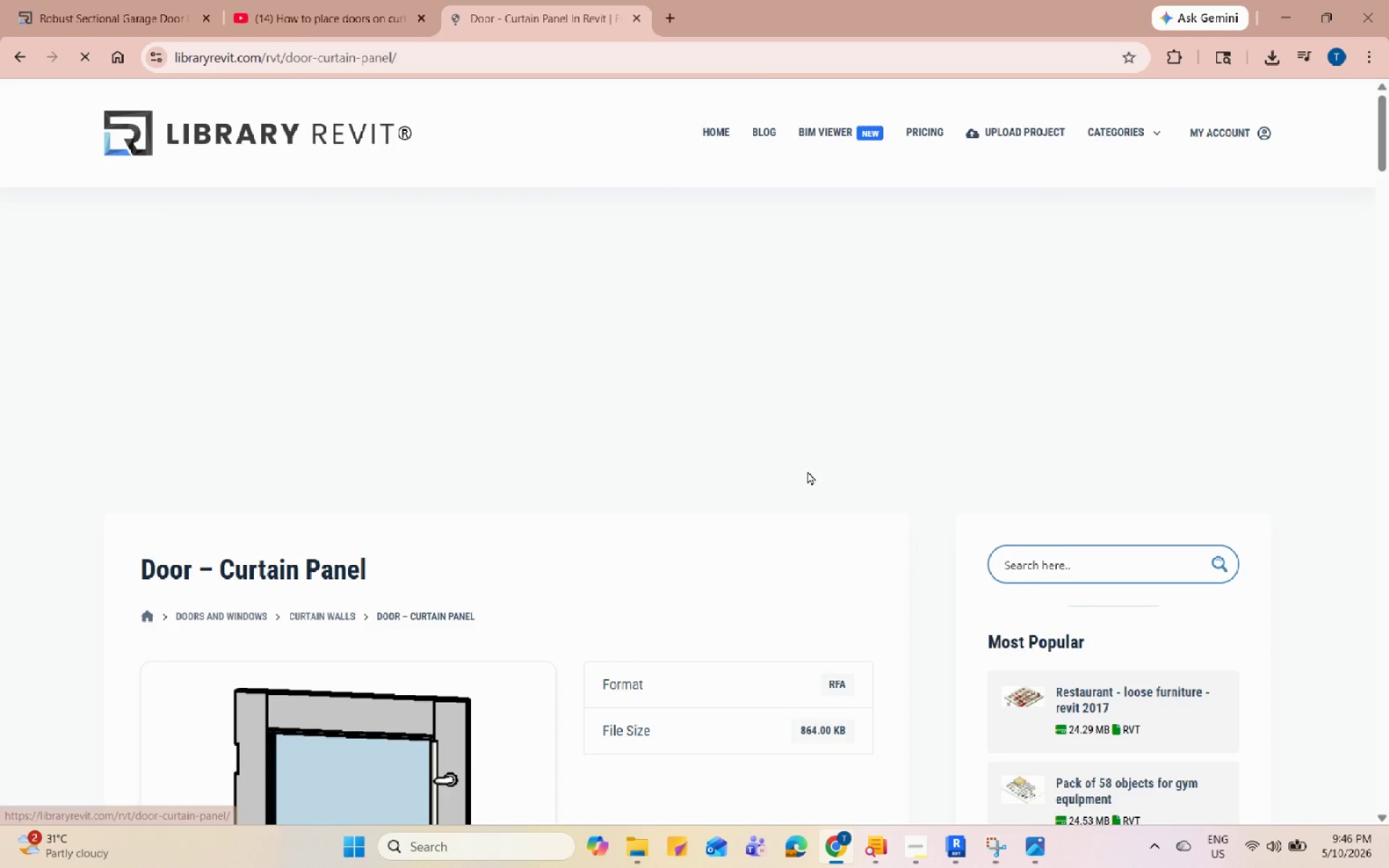 
scroll: coordinate [779, 401], scroll_direction: down, amount: 5.0
 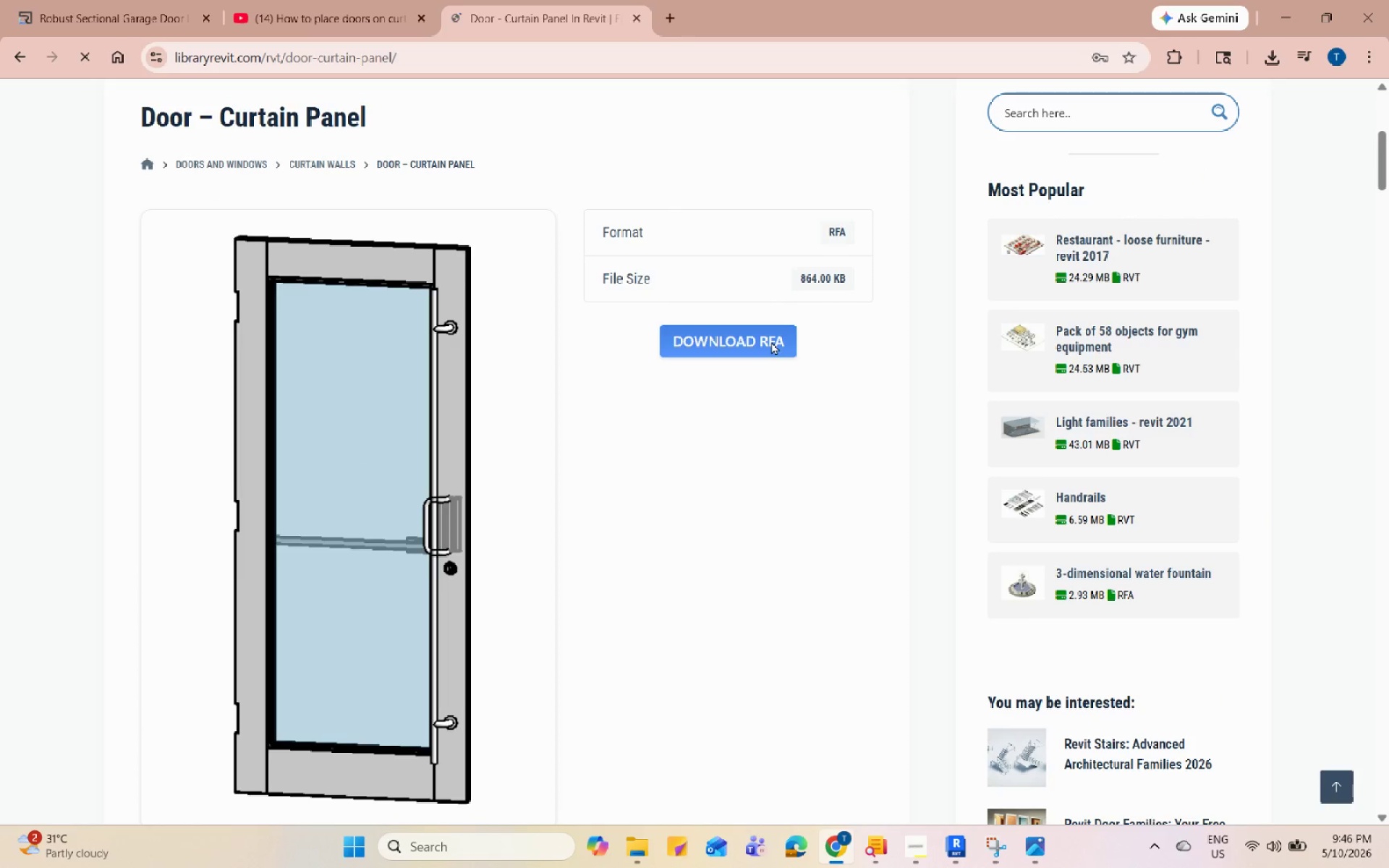 
left_click([771, 336])
 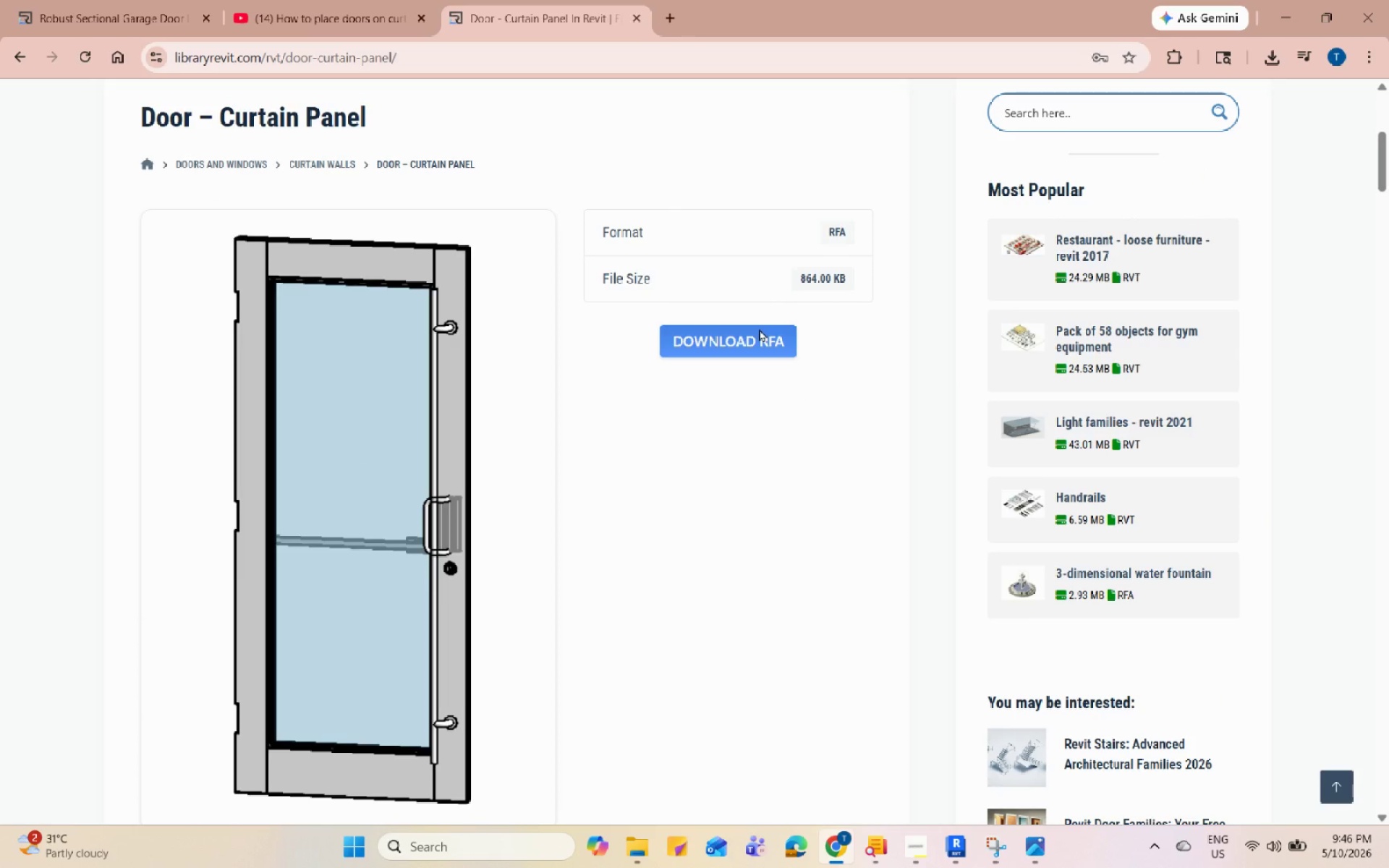 
left_click([763, 341])
 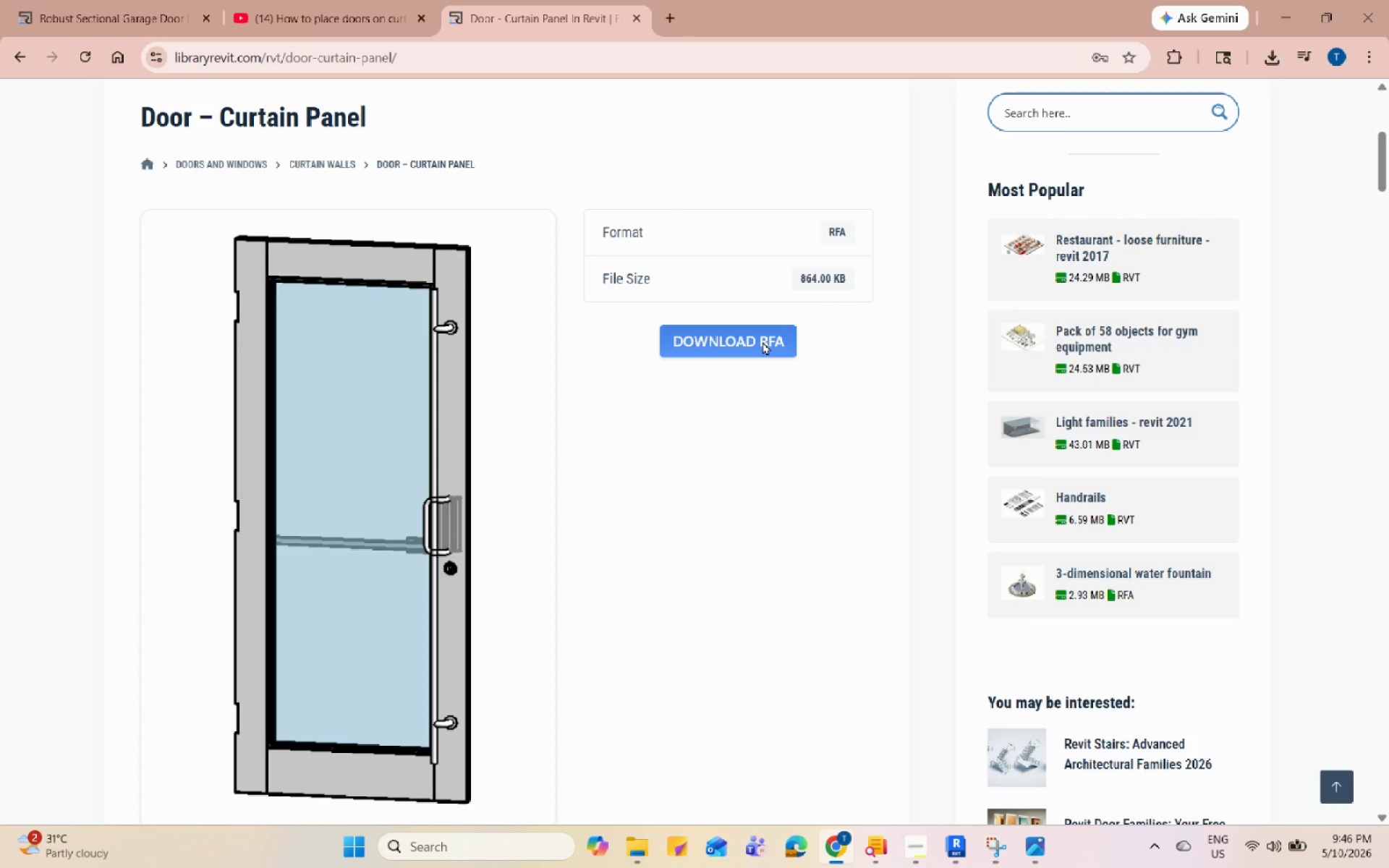 
scroll: coordinate [782, 447], scroll_direction: up, amount: 2.0
 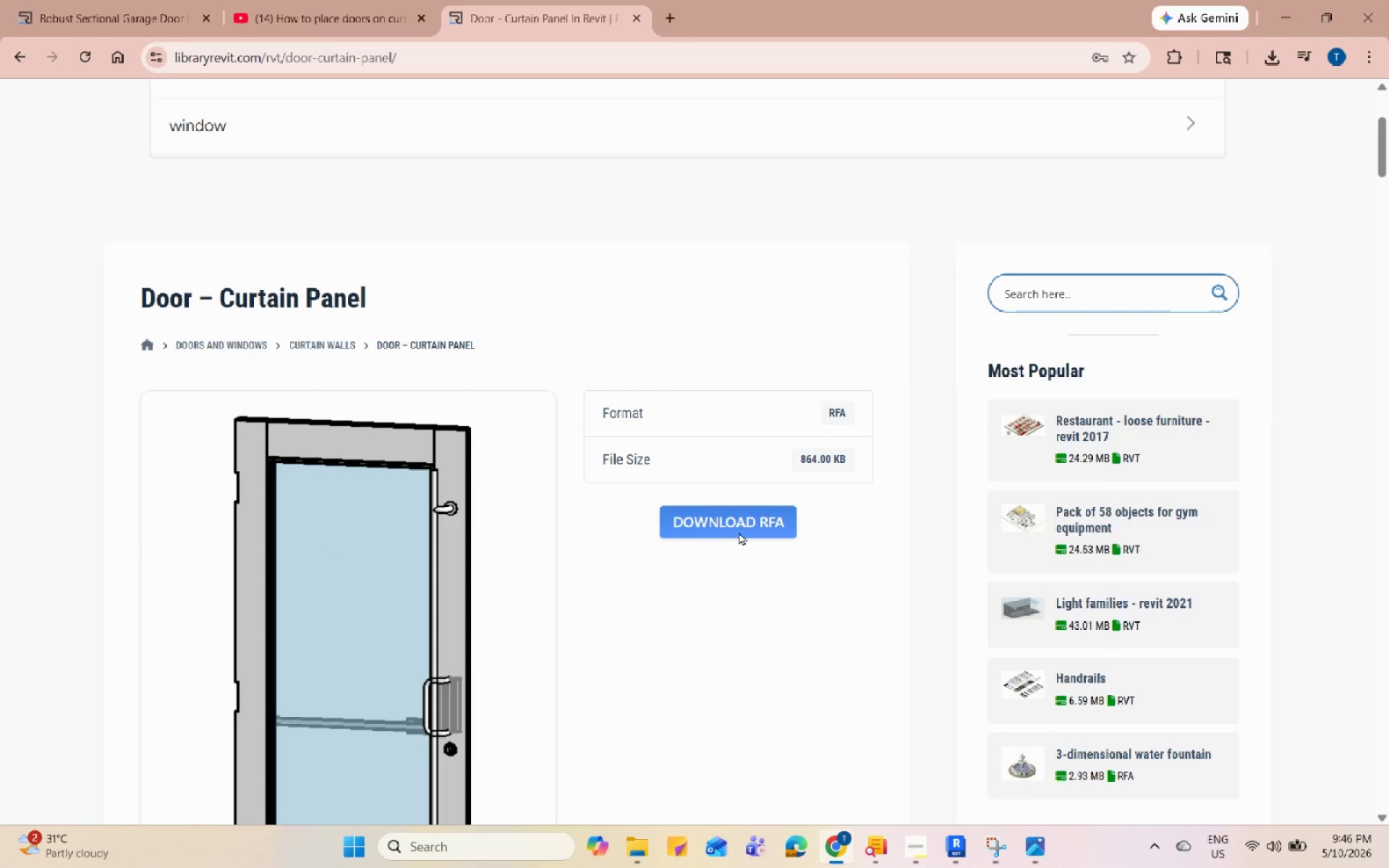 
double_click([739, 531])
 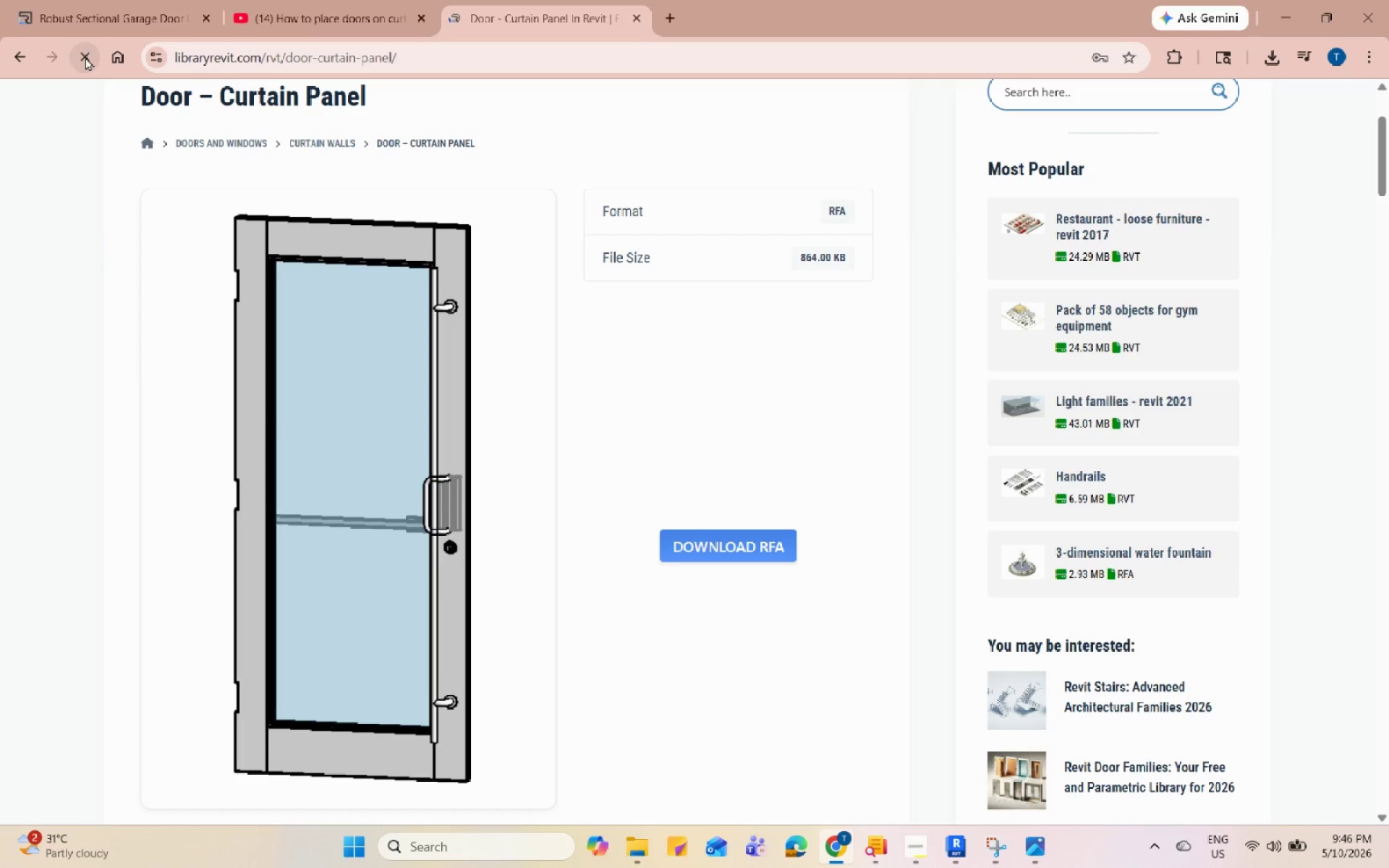 
left_click([719, 542])